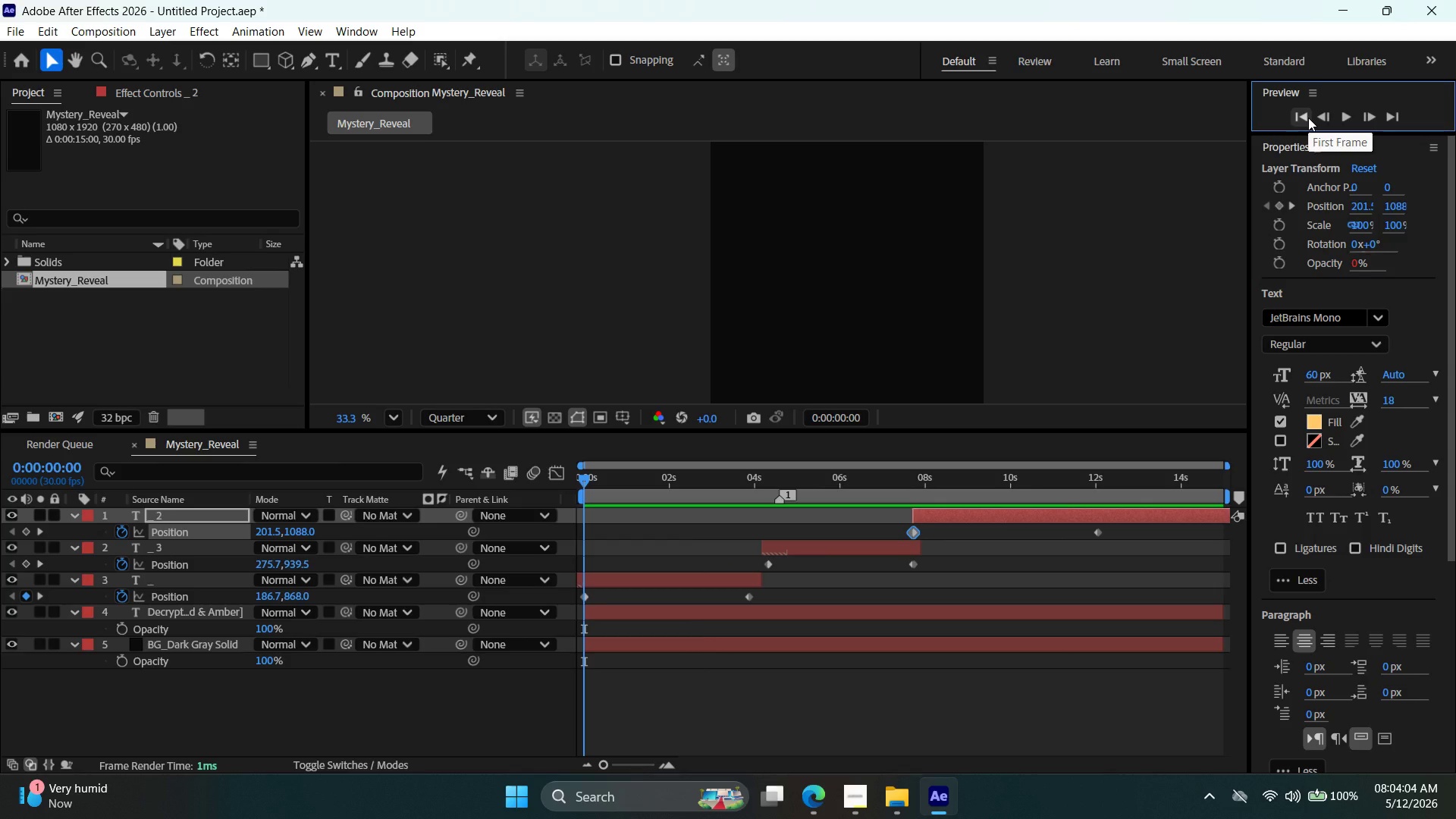 
left_click([1351, 118])
 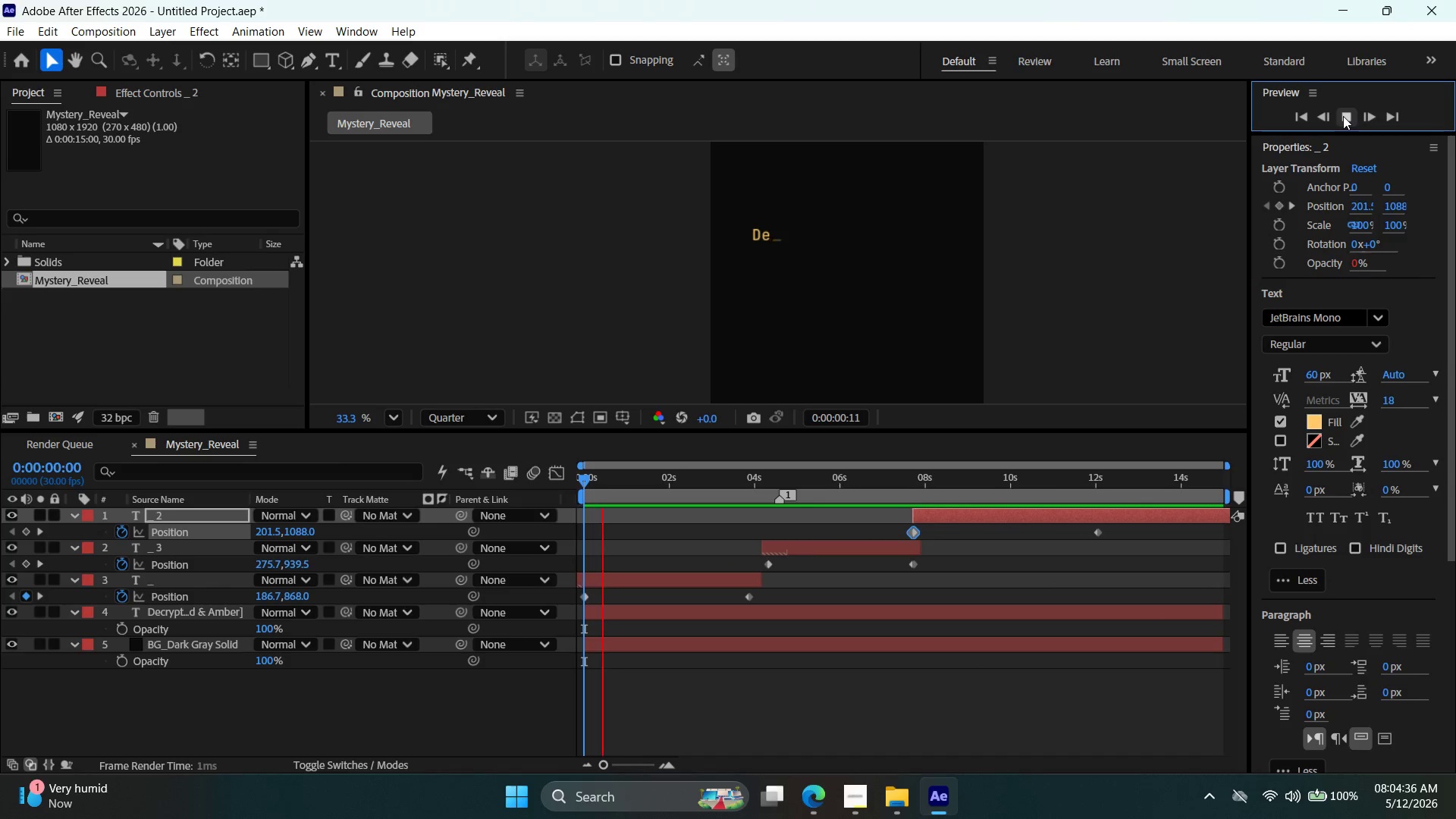 
wait(35.61)
 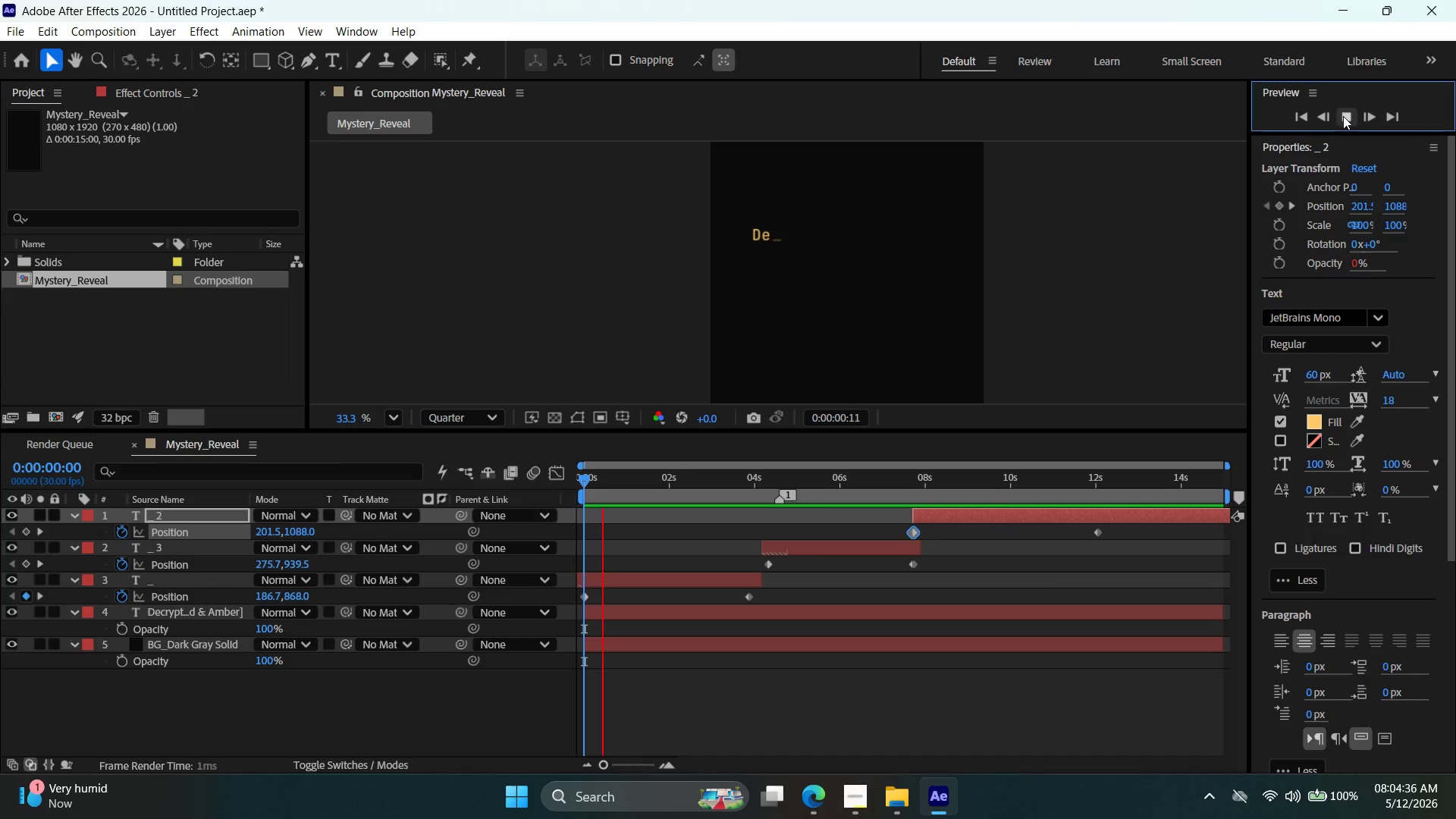 
left_click([1344, 123])
 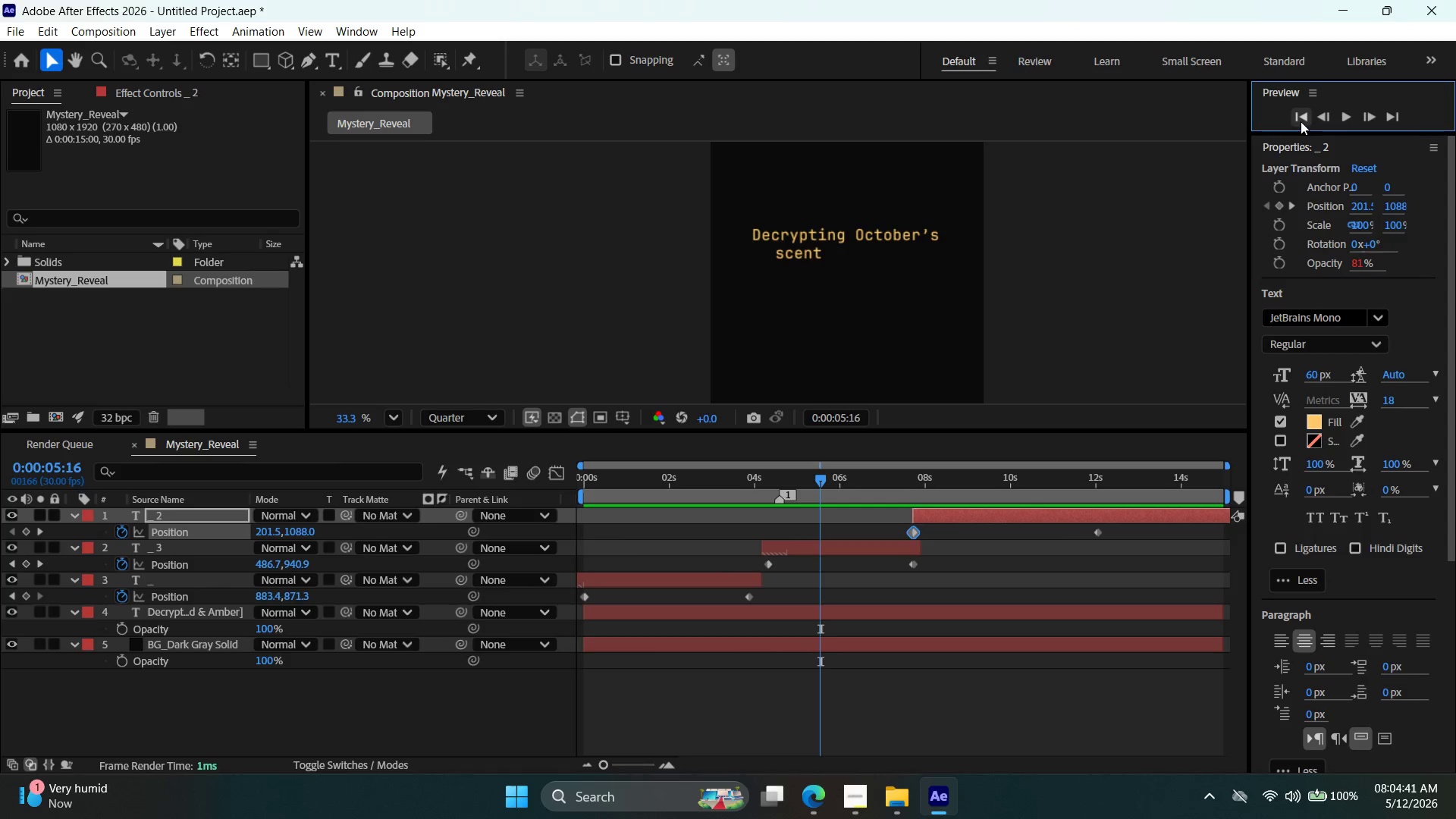 
left_click([1301, 121])
 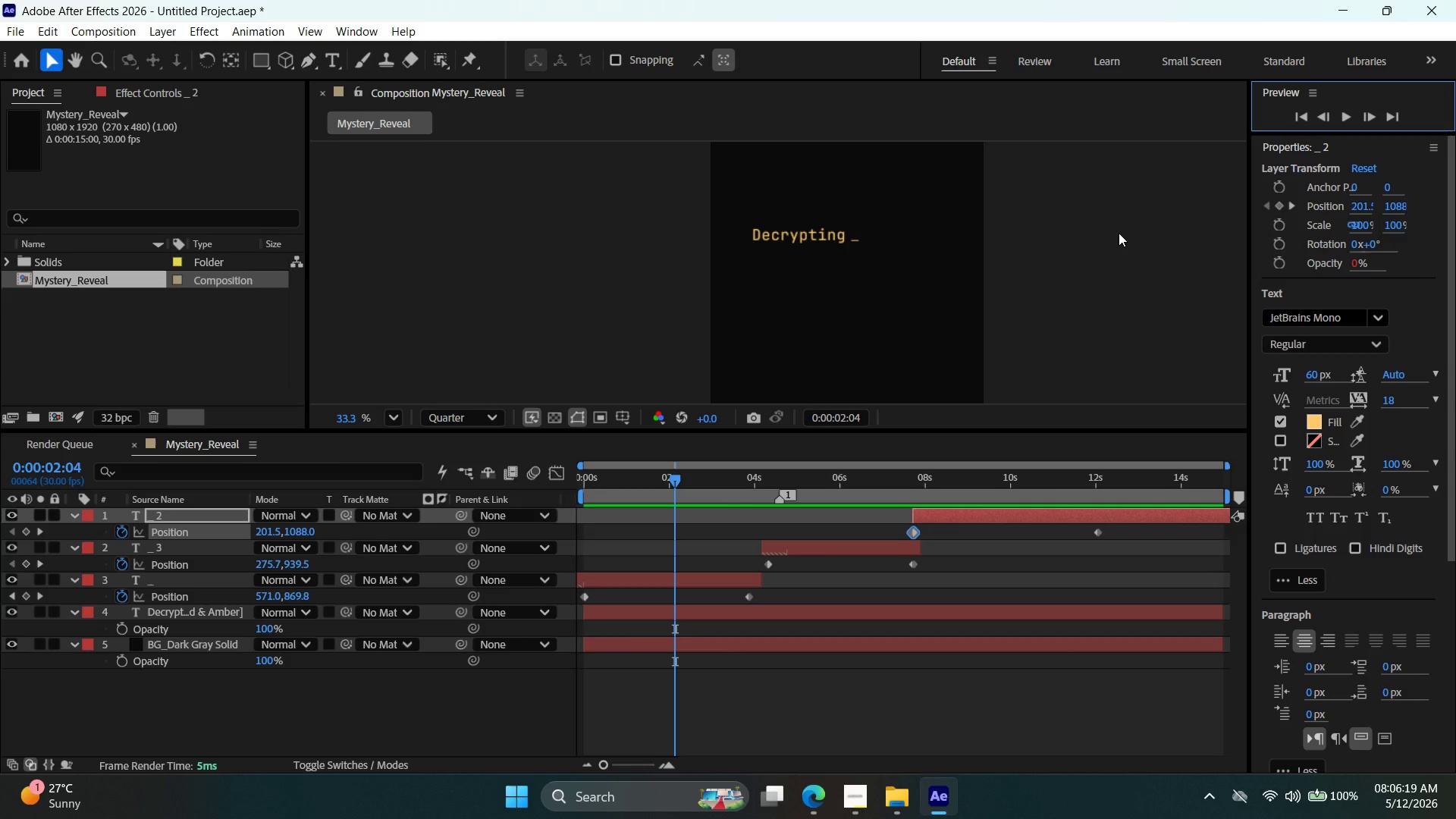 
wait(102.52)
 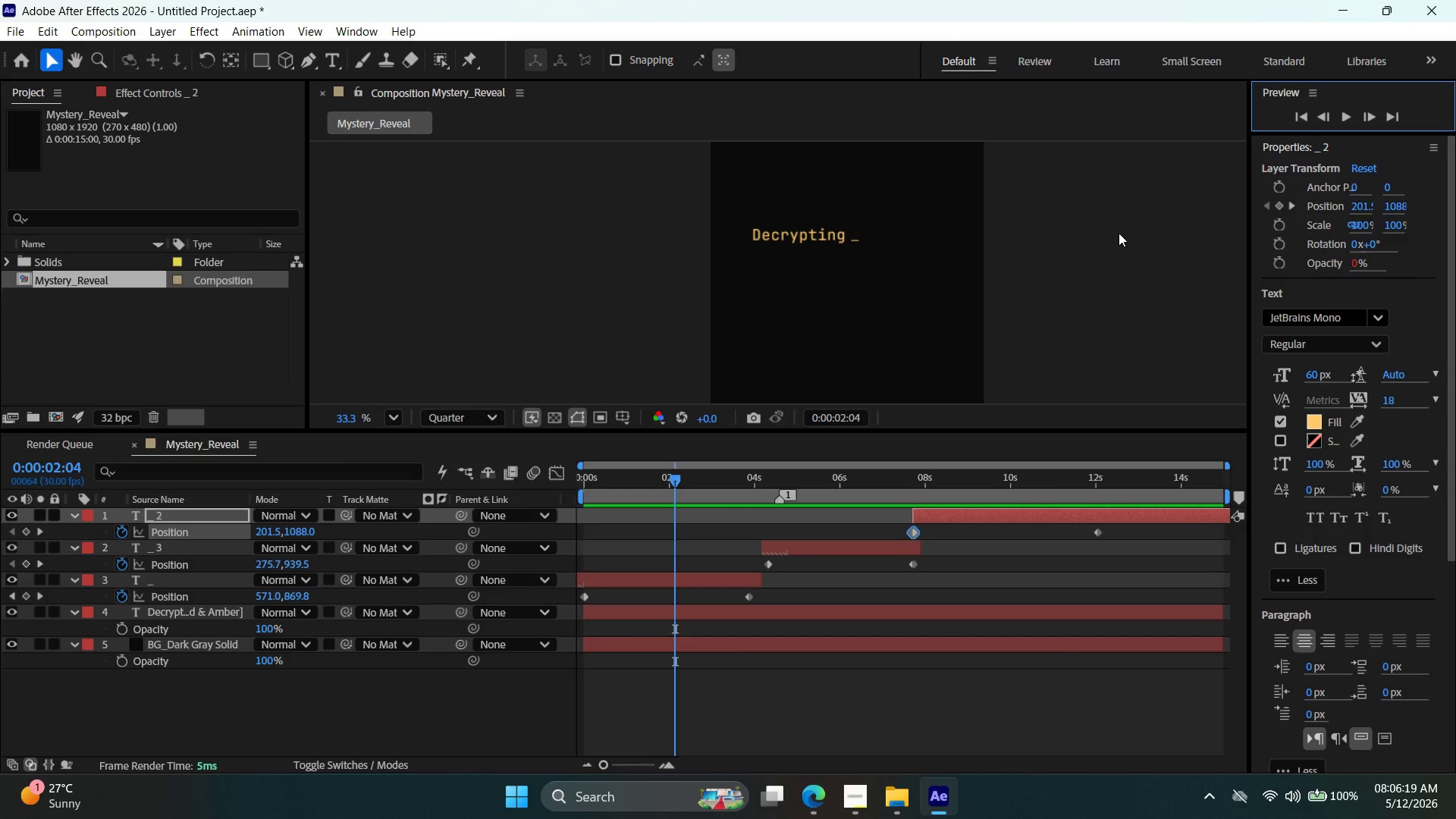 
left_click_drag(start_coordinate=[672, 479], to_coordinate=[537, 596])
 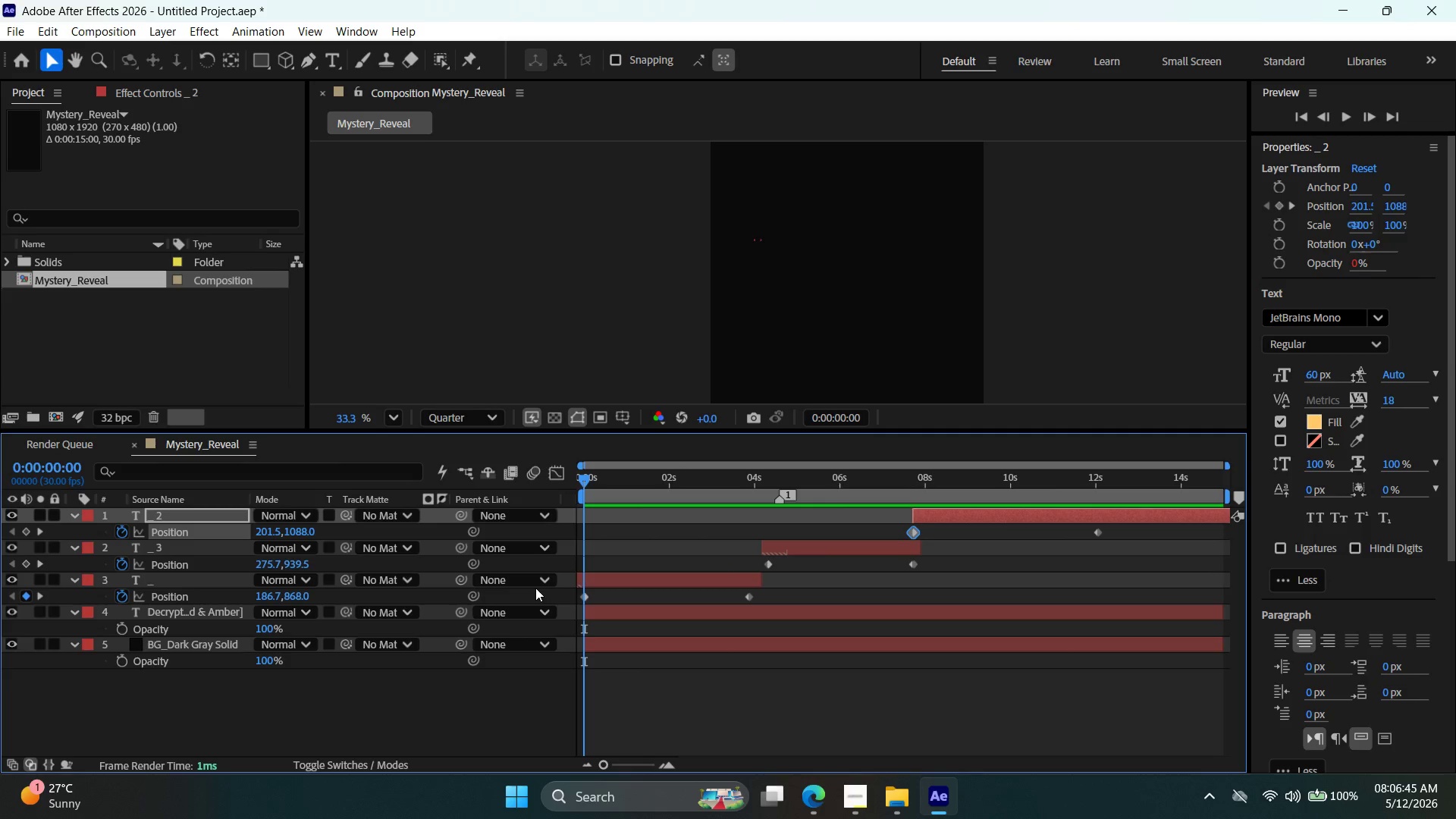 
wait(19.19)
 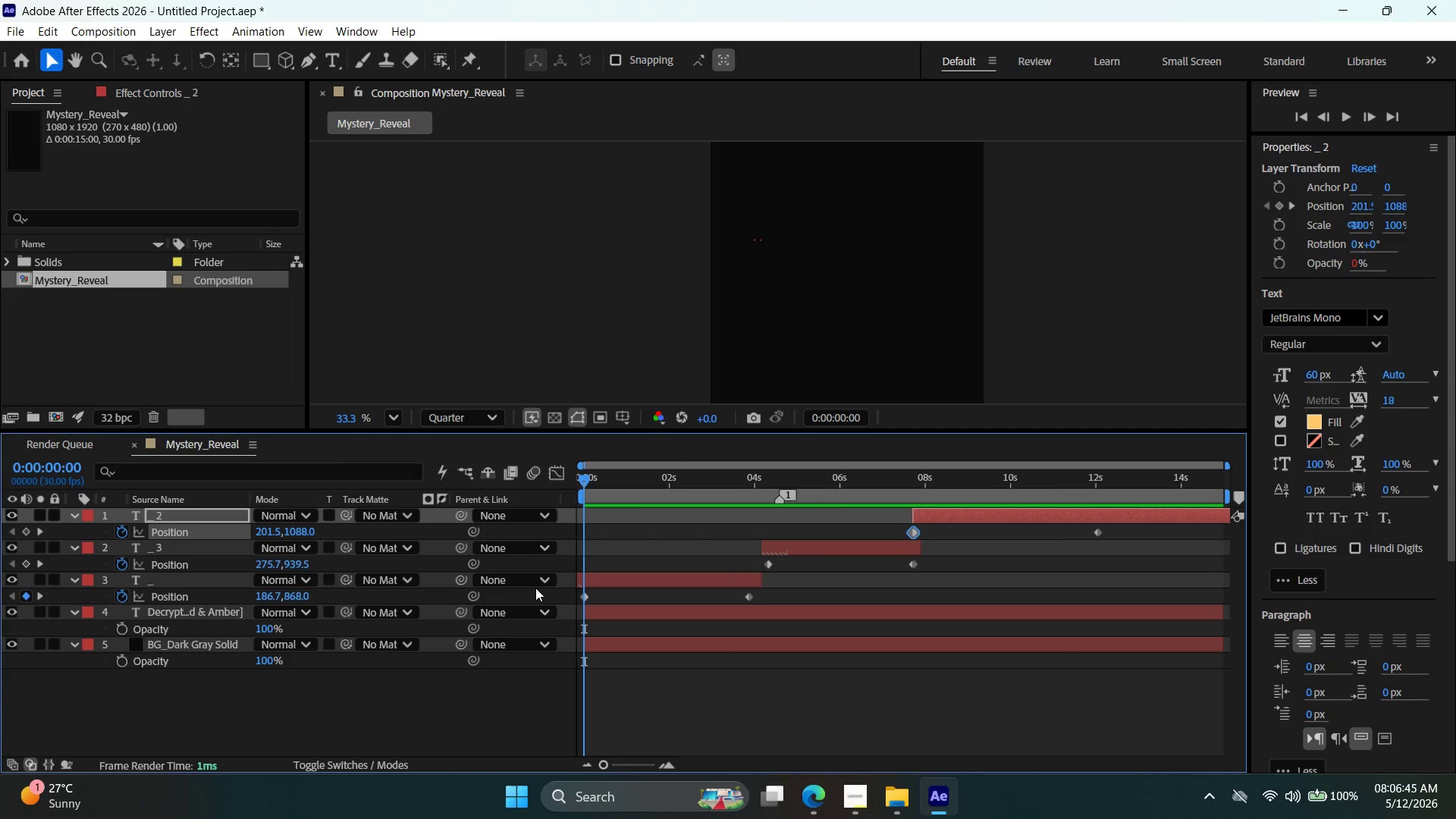 
key(VolumeDown)
 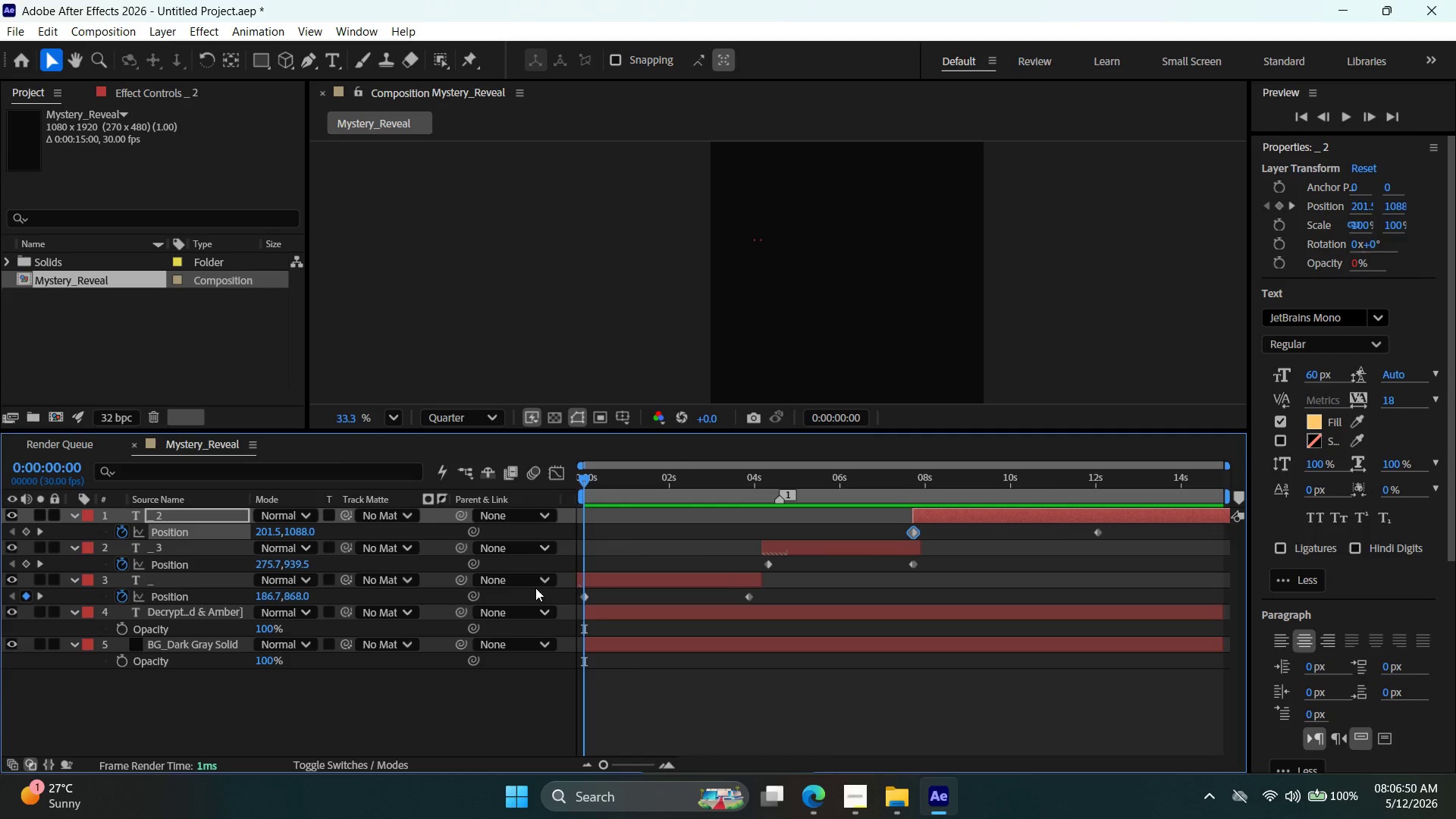 
key(VolumeDown)
 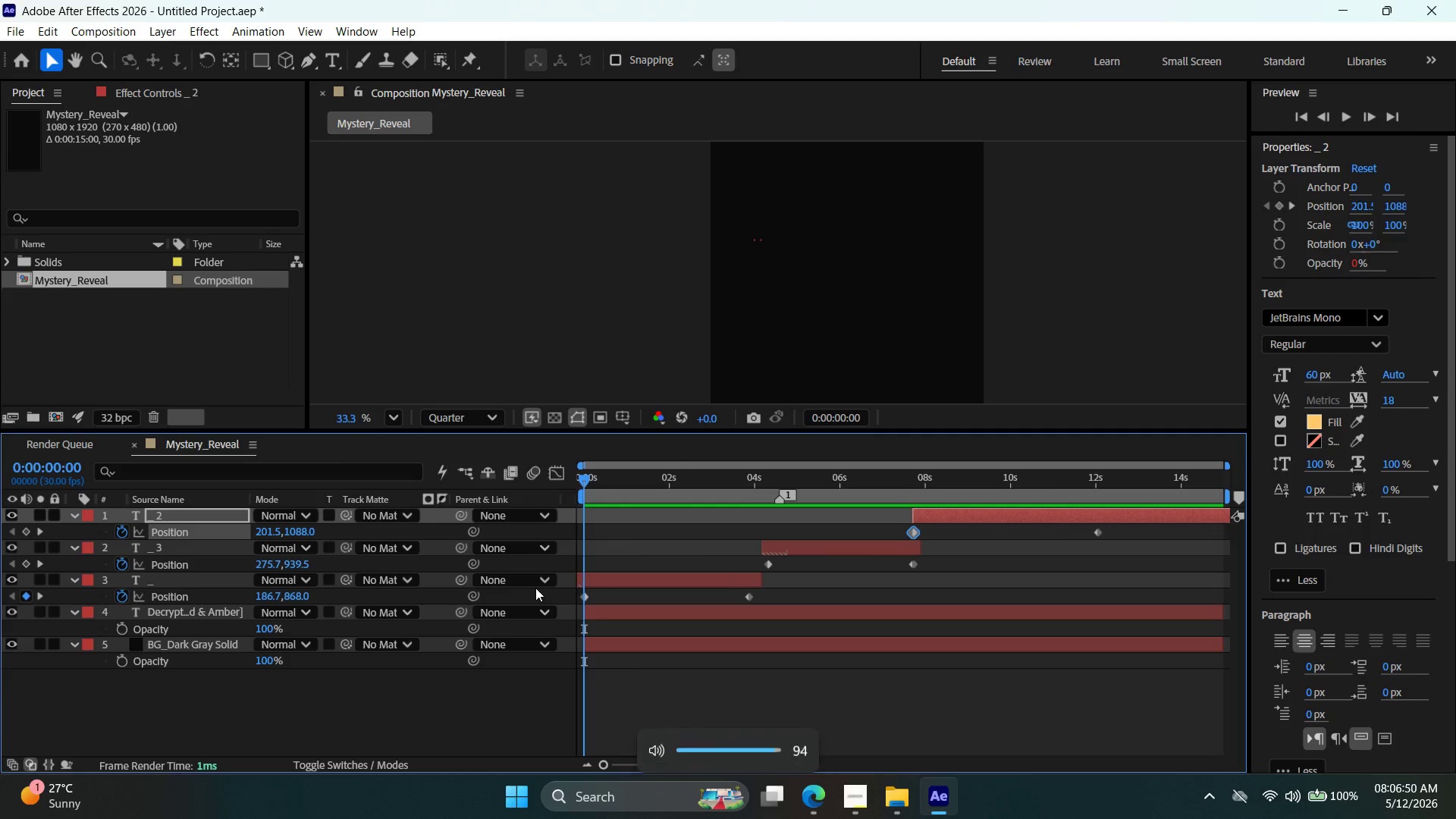 
key(VolumeDown)
 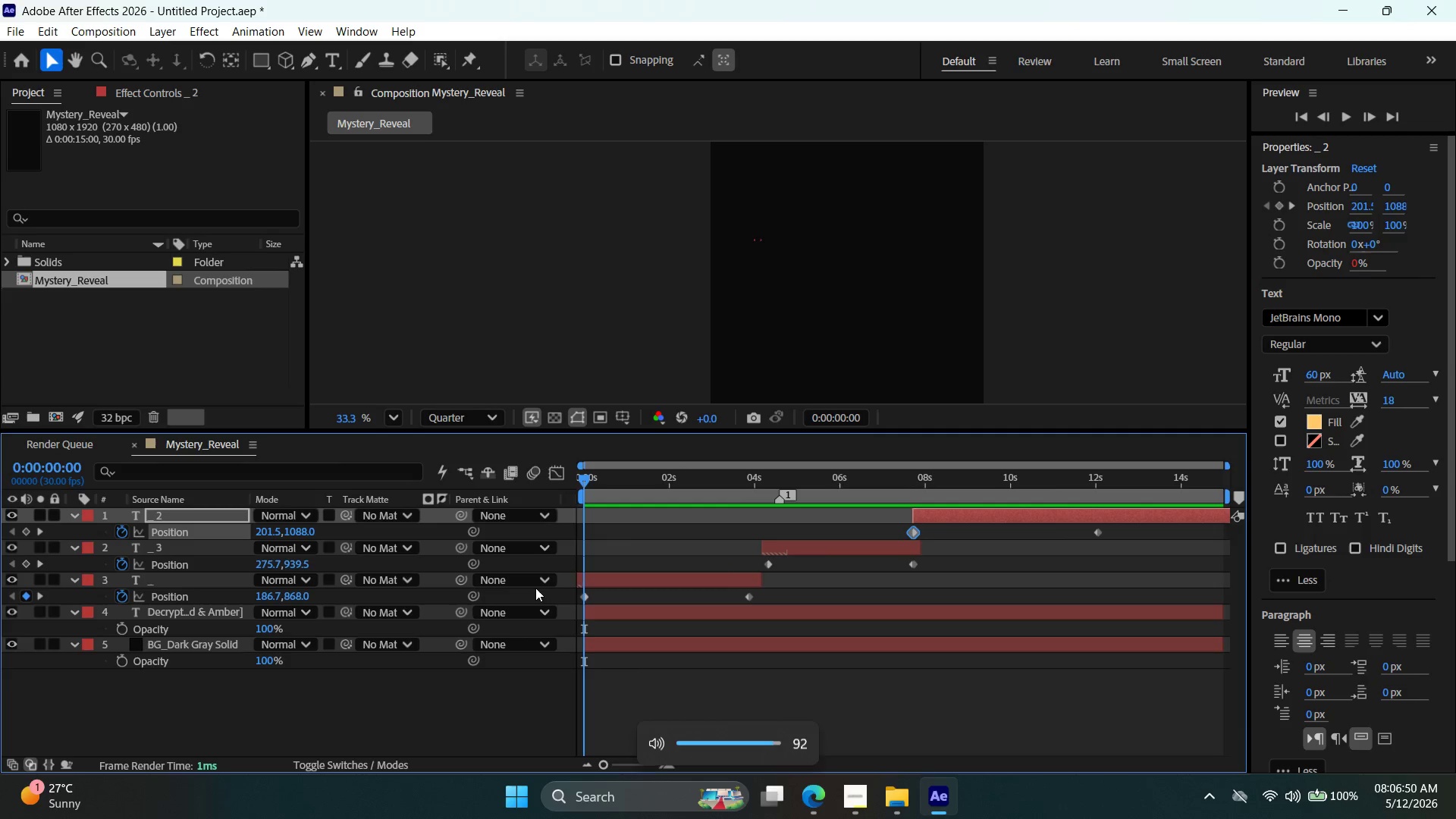 
key(VolumeDown)
 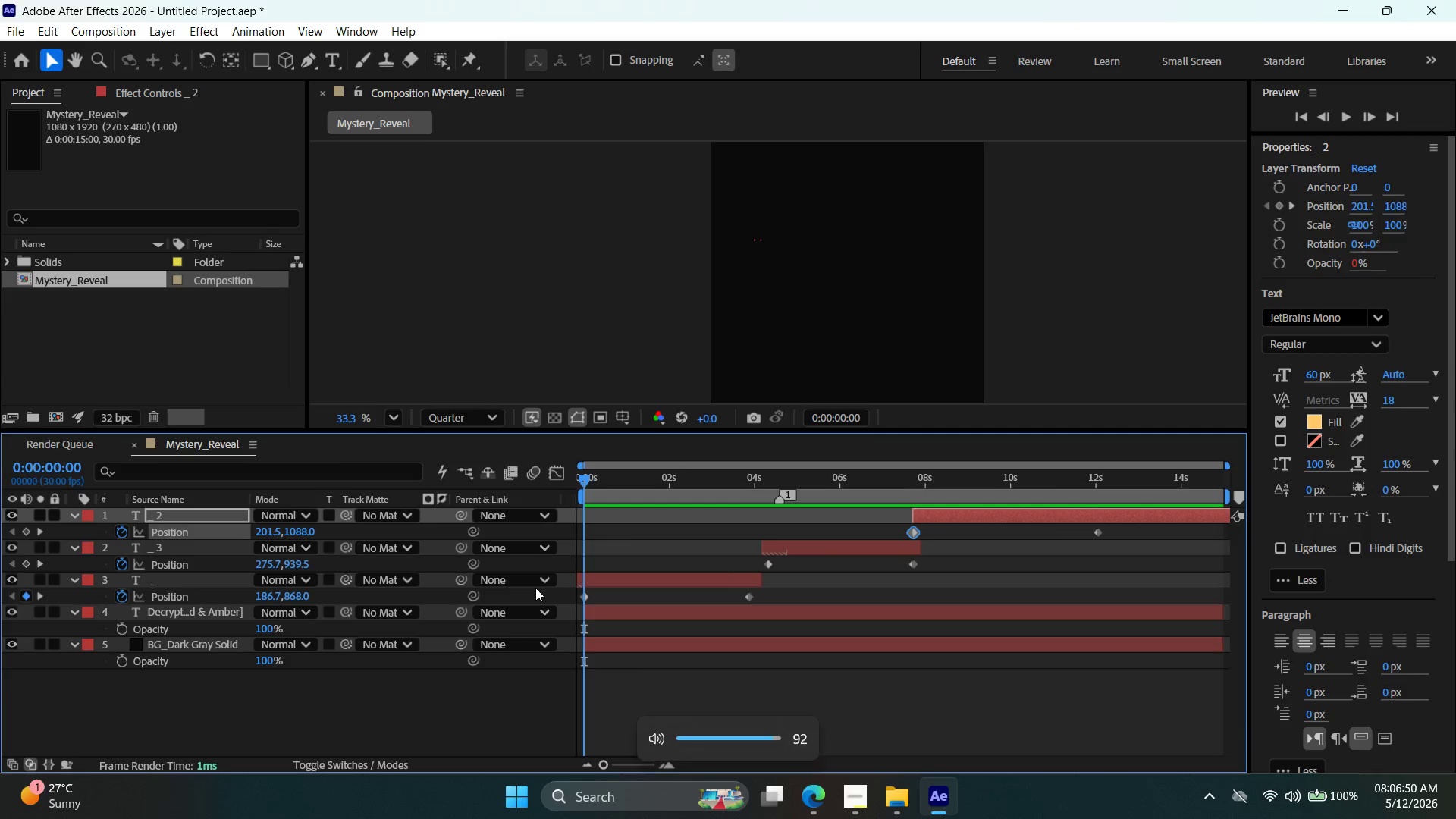 
key(VolumeDown)
 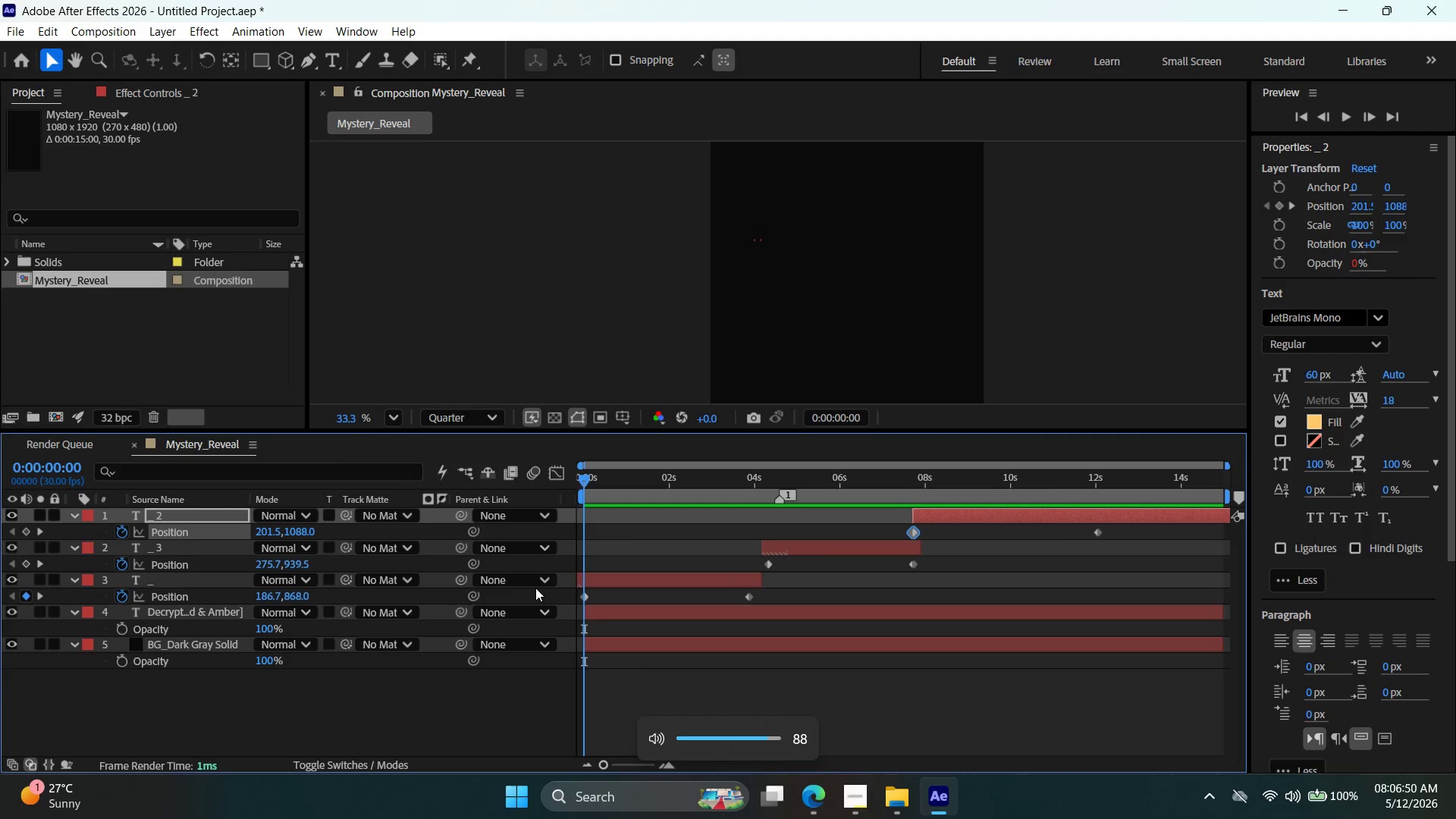 
key(VolumeDown)
 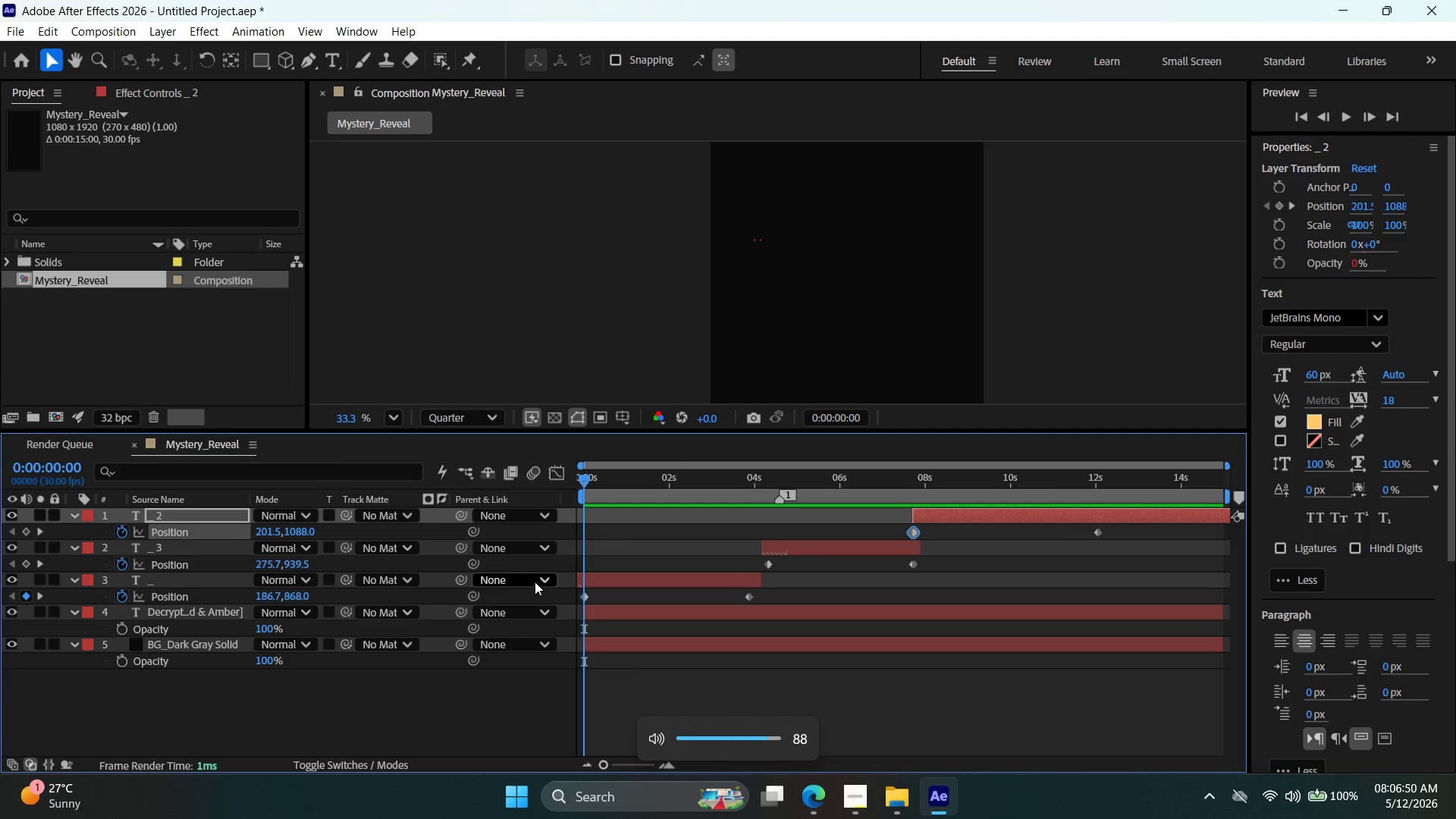 
key(VolumeDown)
 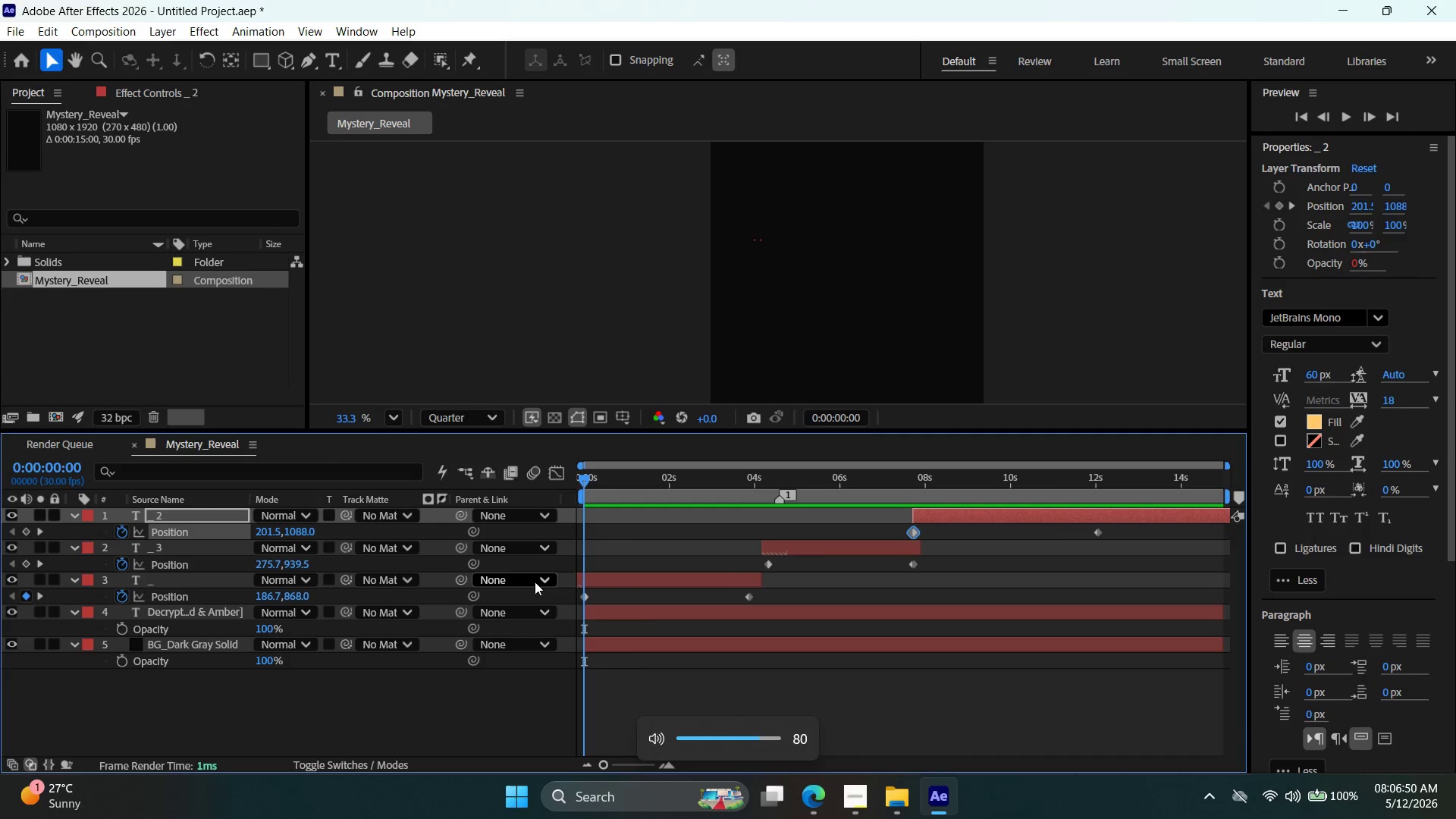 
key(VolumeDown)
 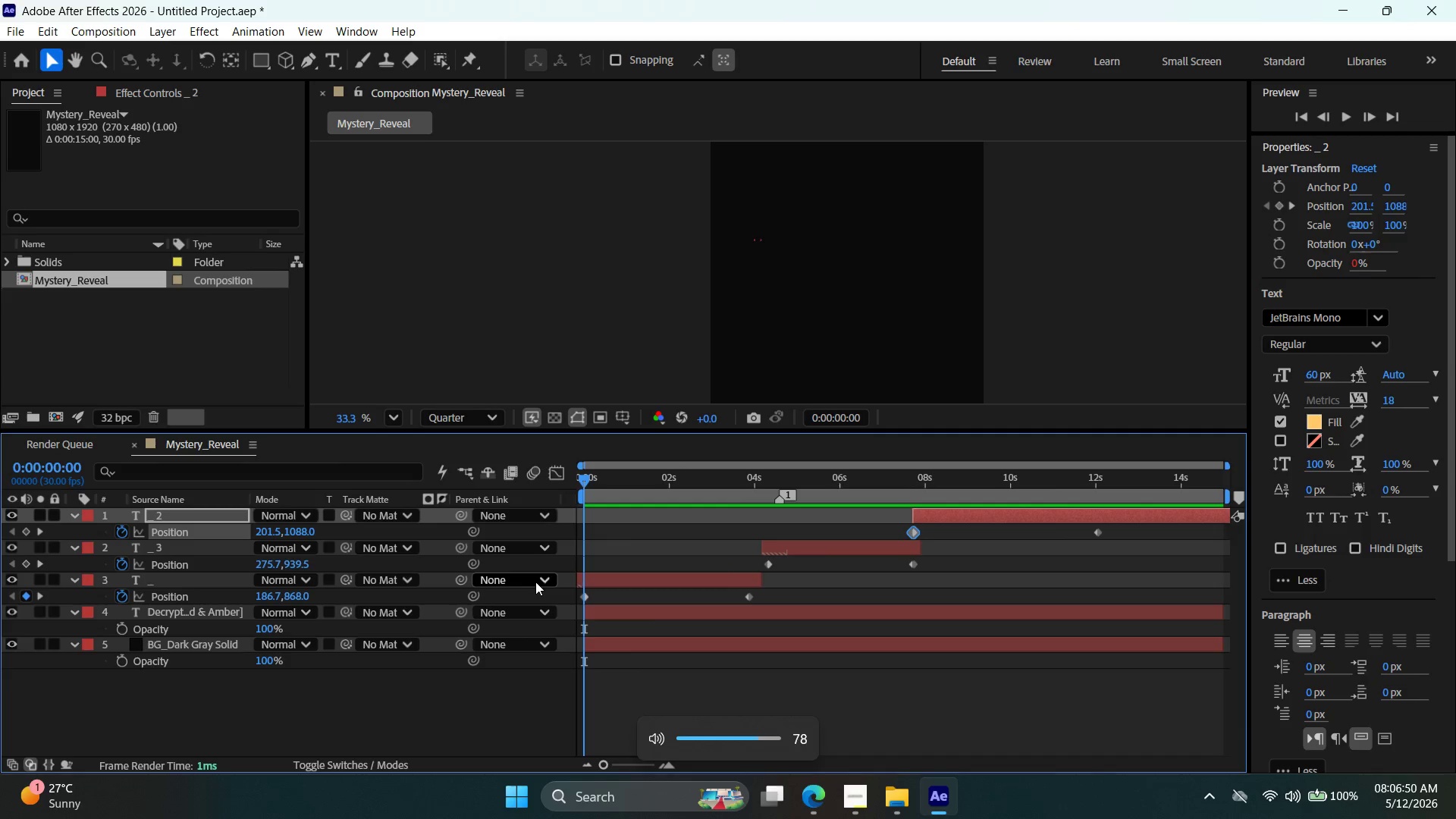 
key(VolumeDown)
 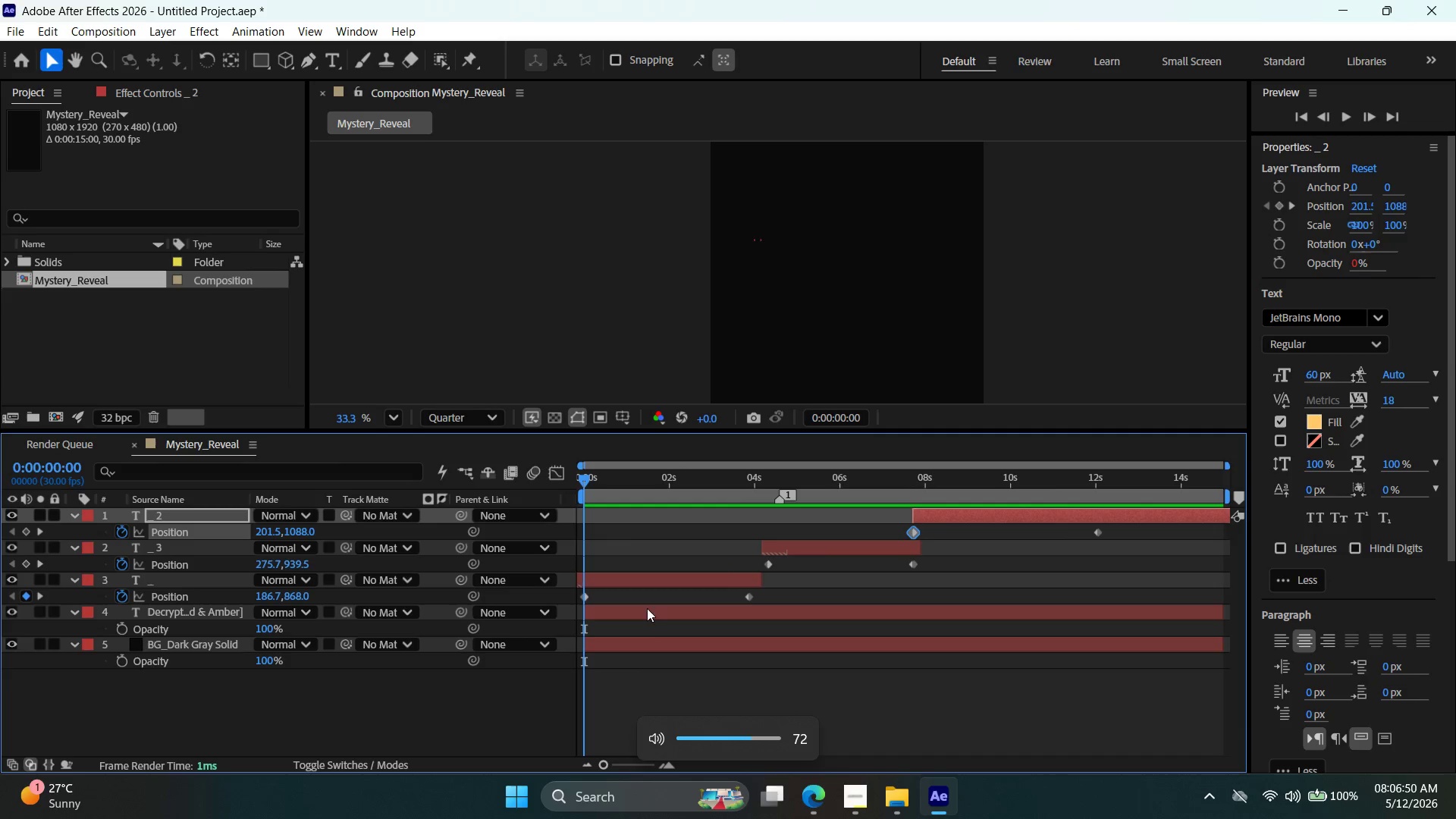 
key(VolumeDown)
 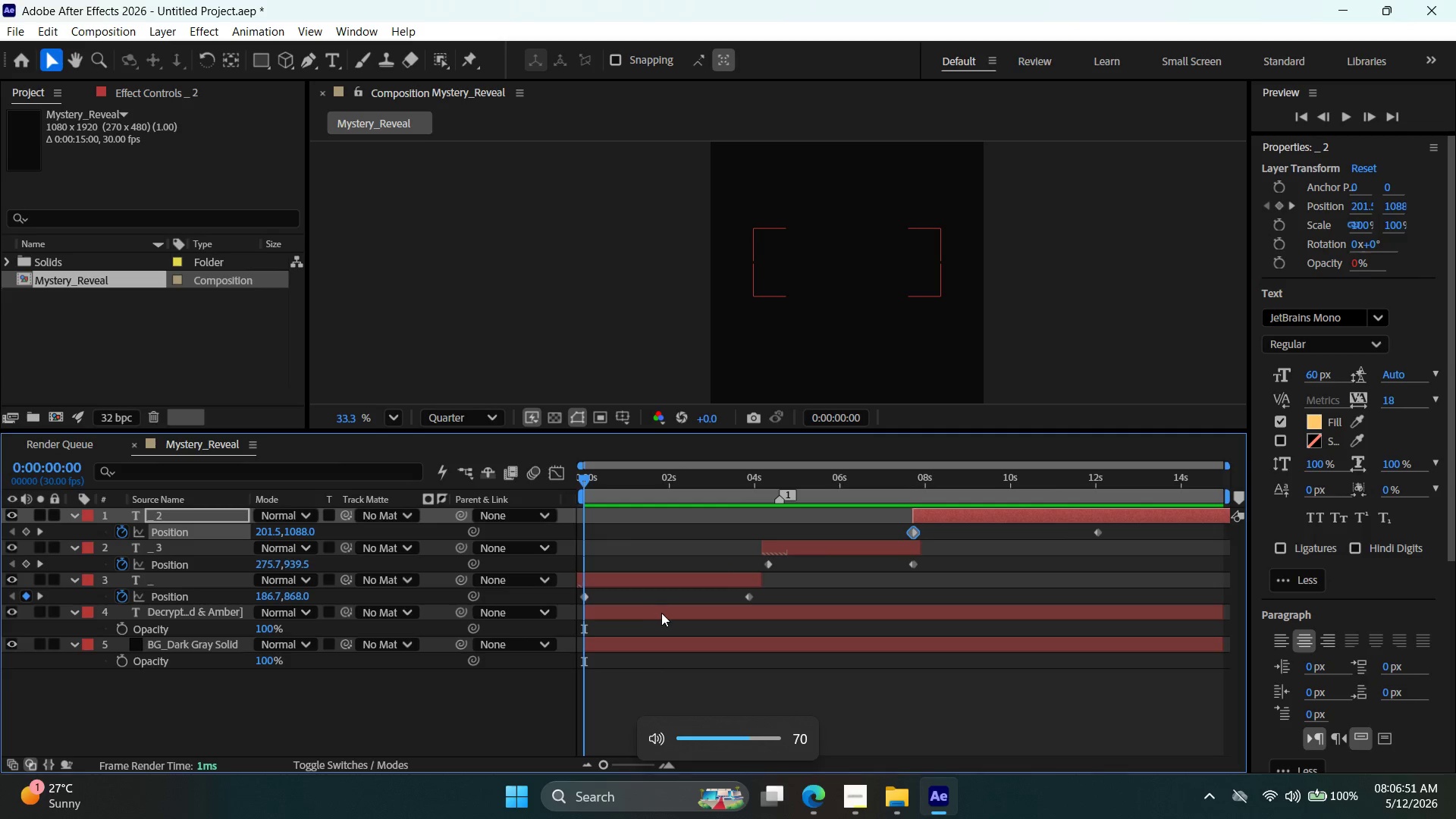 
left_click([664, 618])
 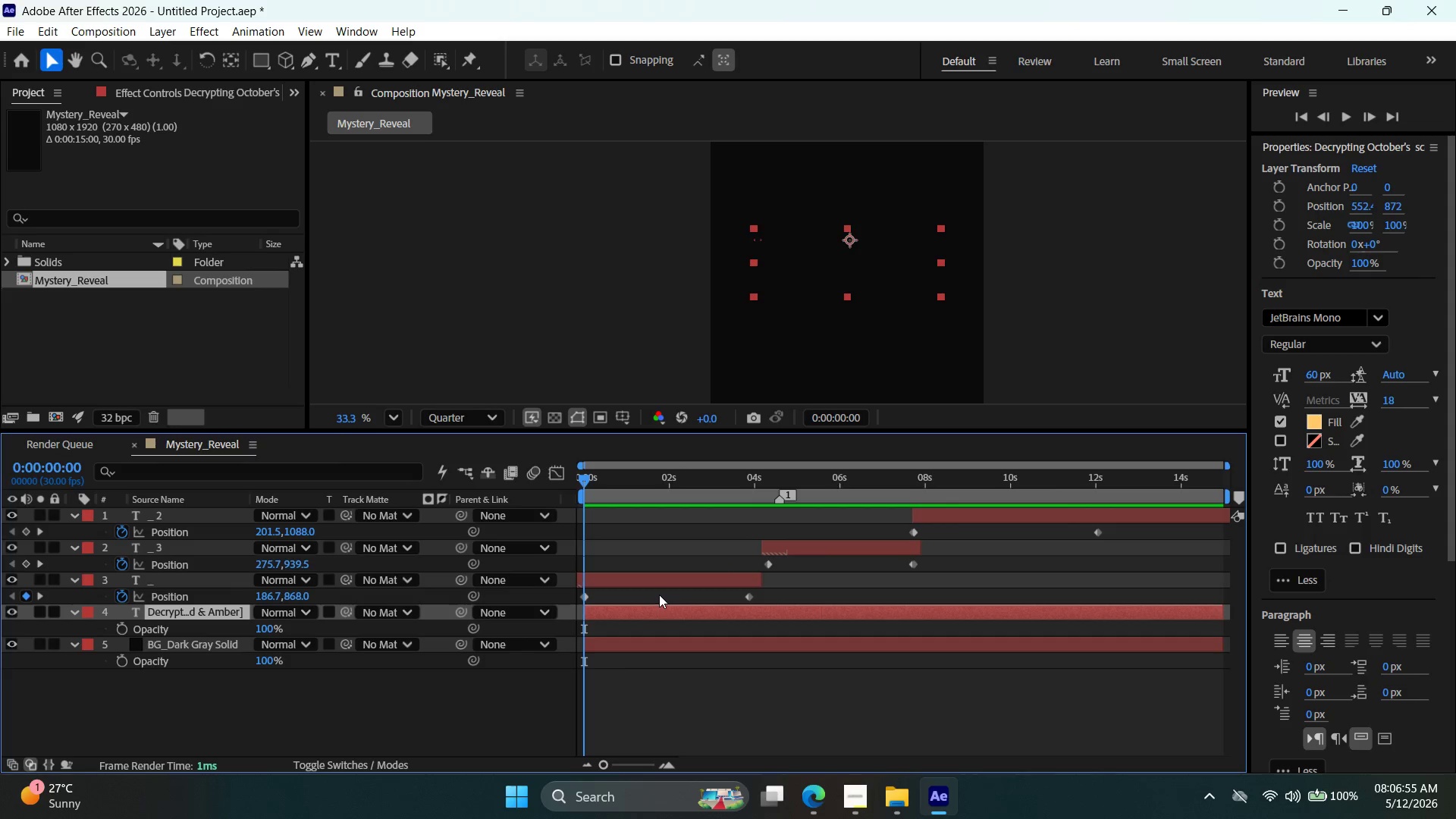 
wait(5.92)
 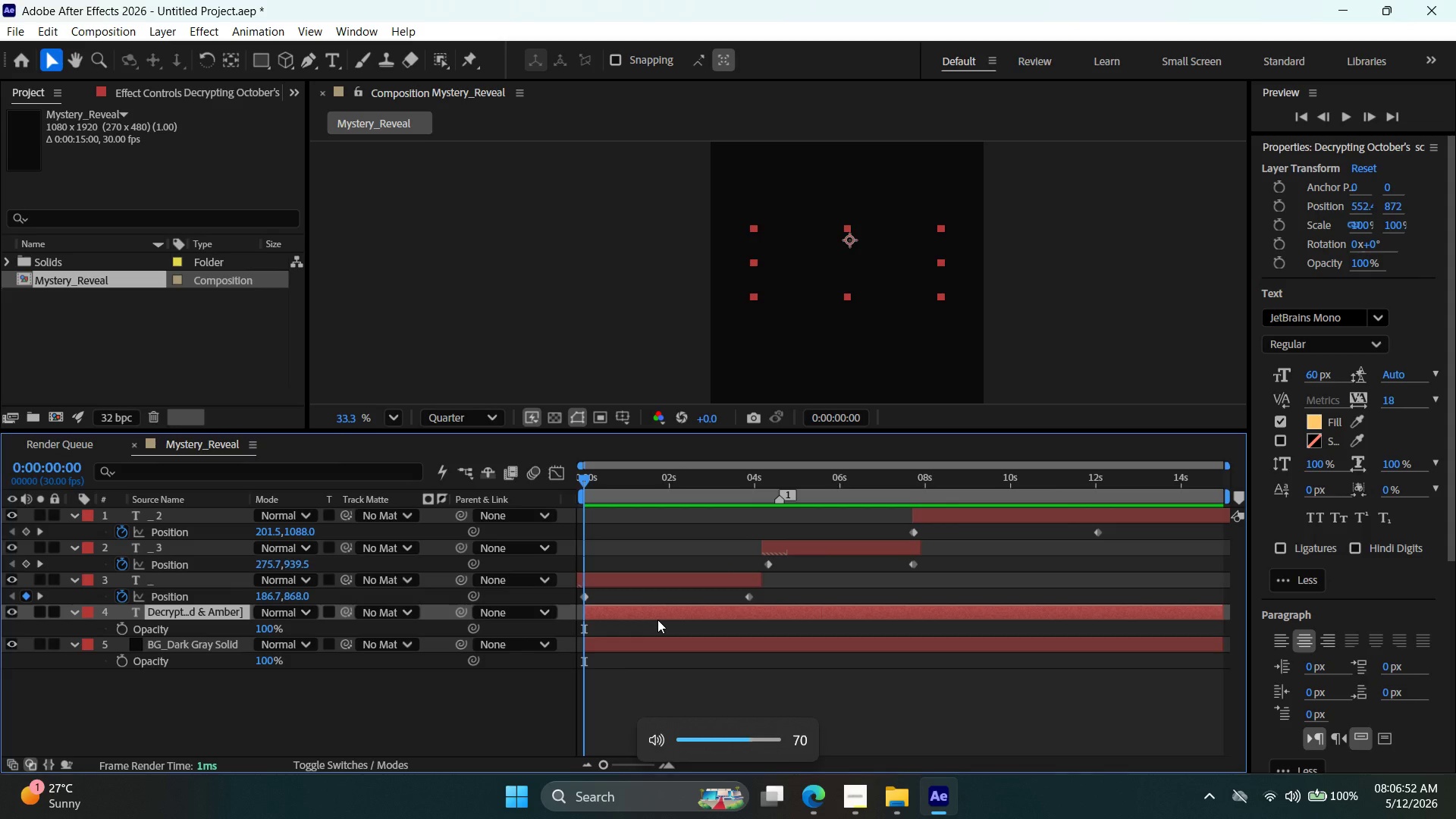 
left_click([759, 615])
 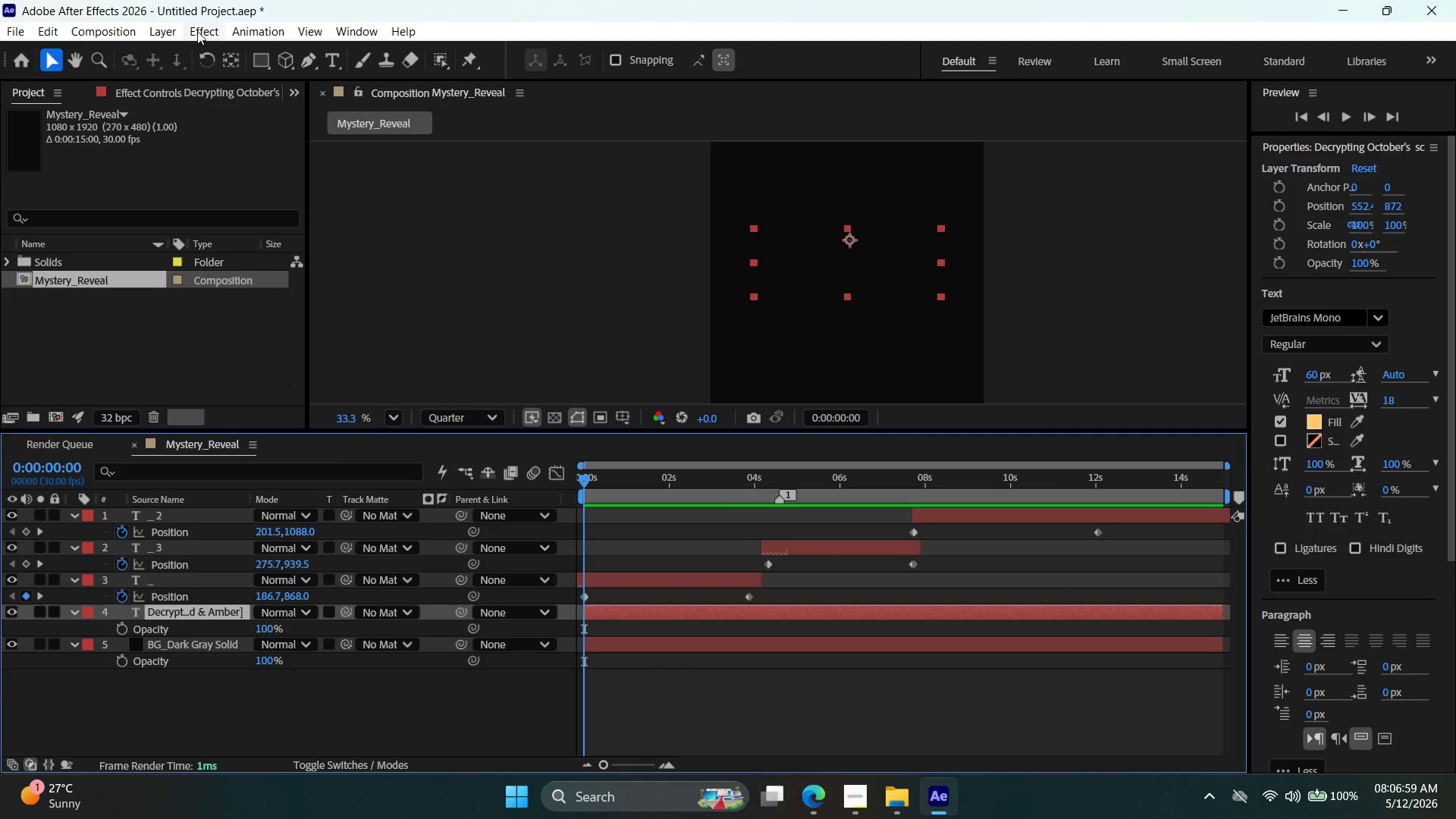 
left_click([197, 31])
 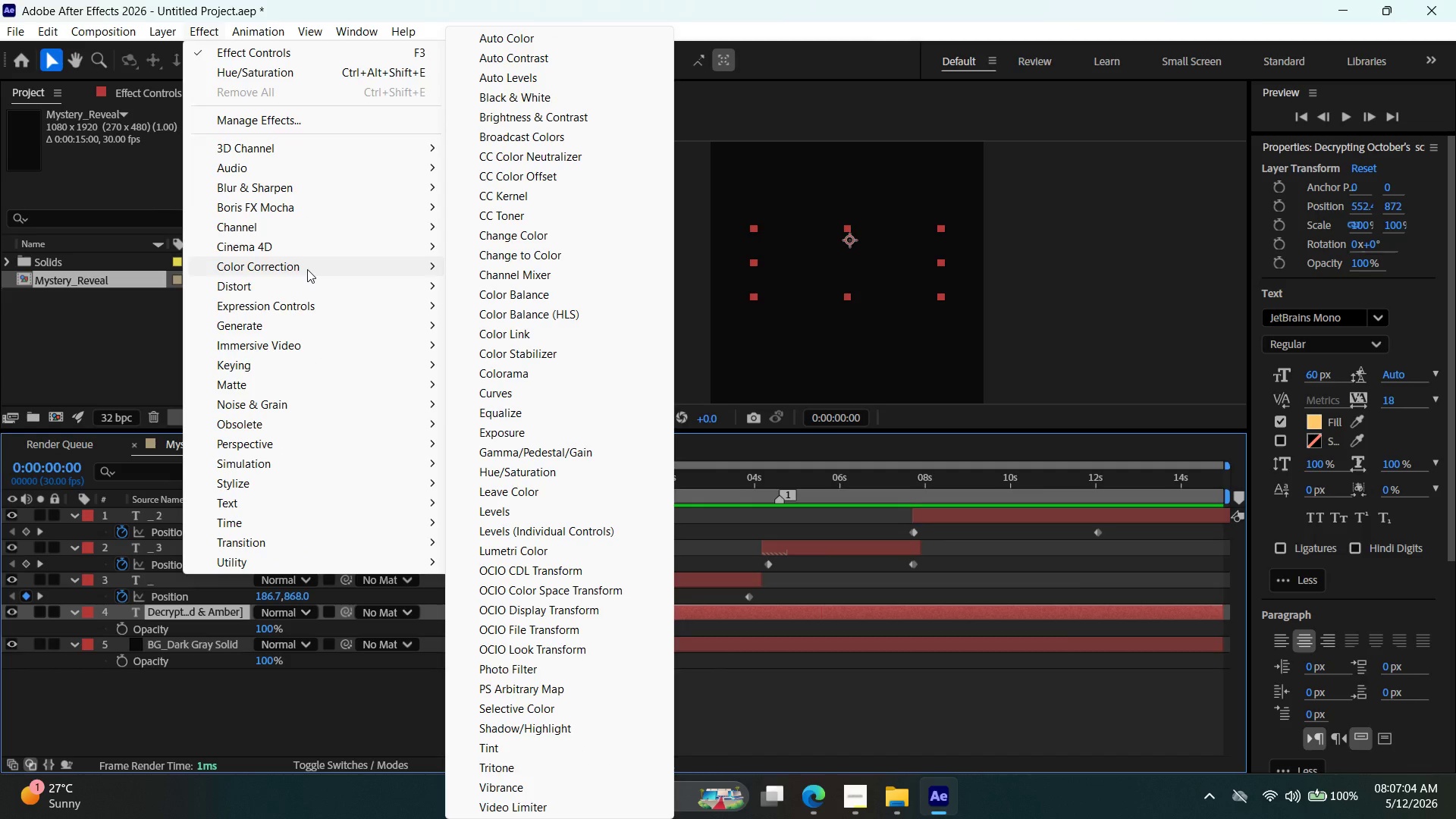 
wait(9.44)
 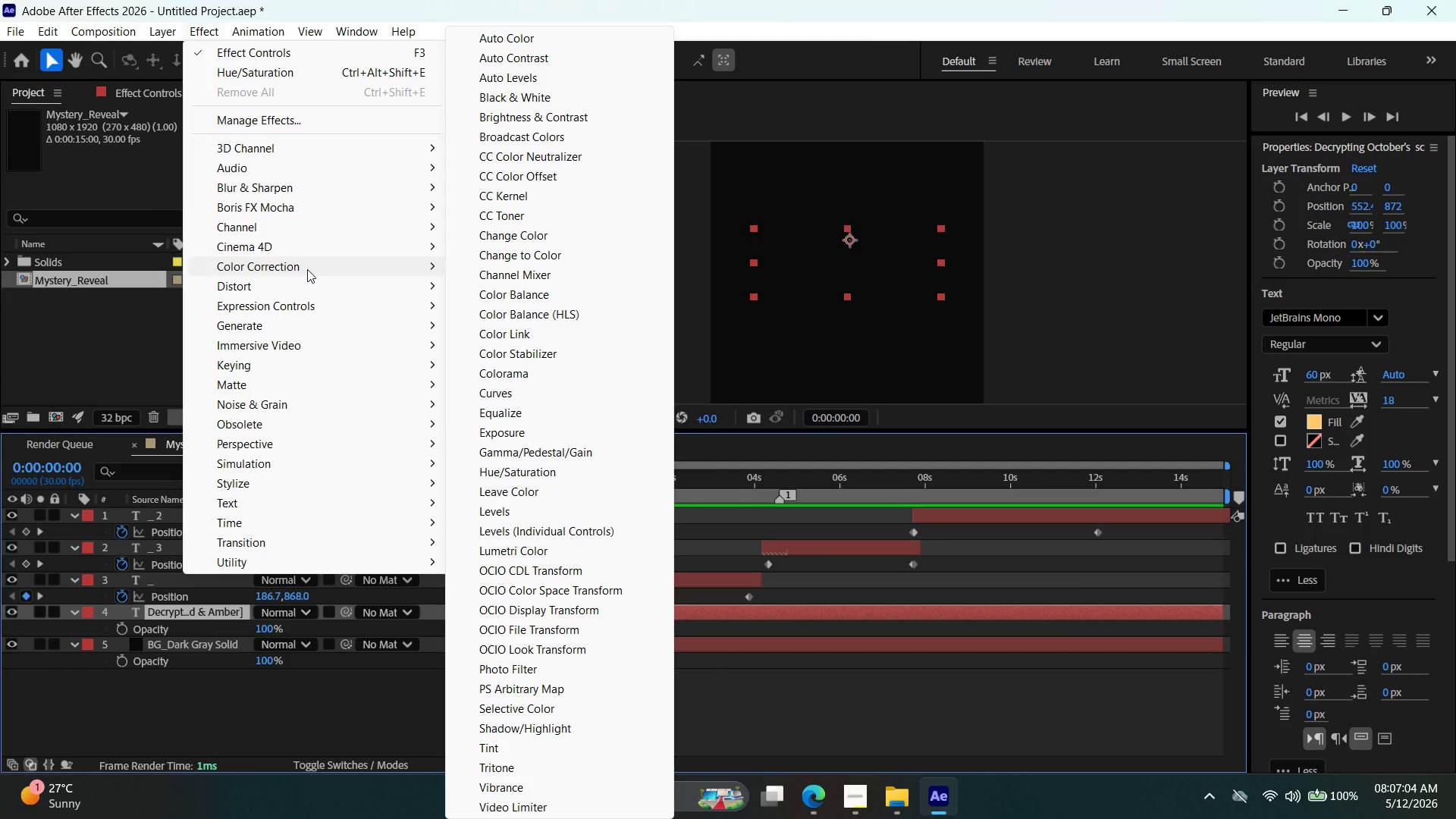 
left_click([531, 436])
 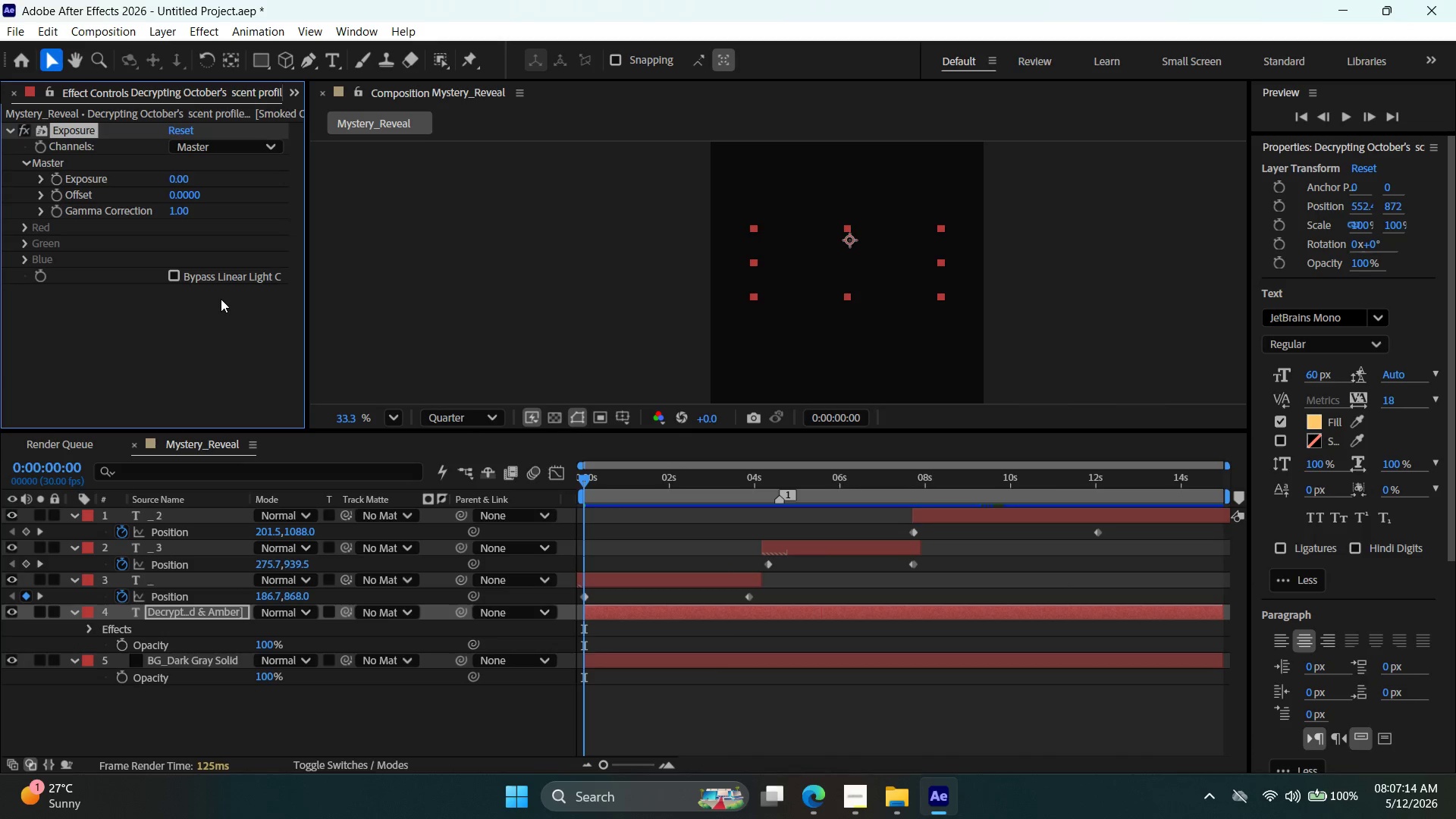 
wait(6.17)
 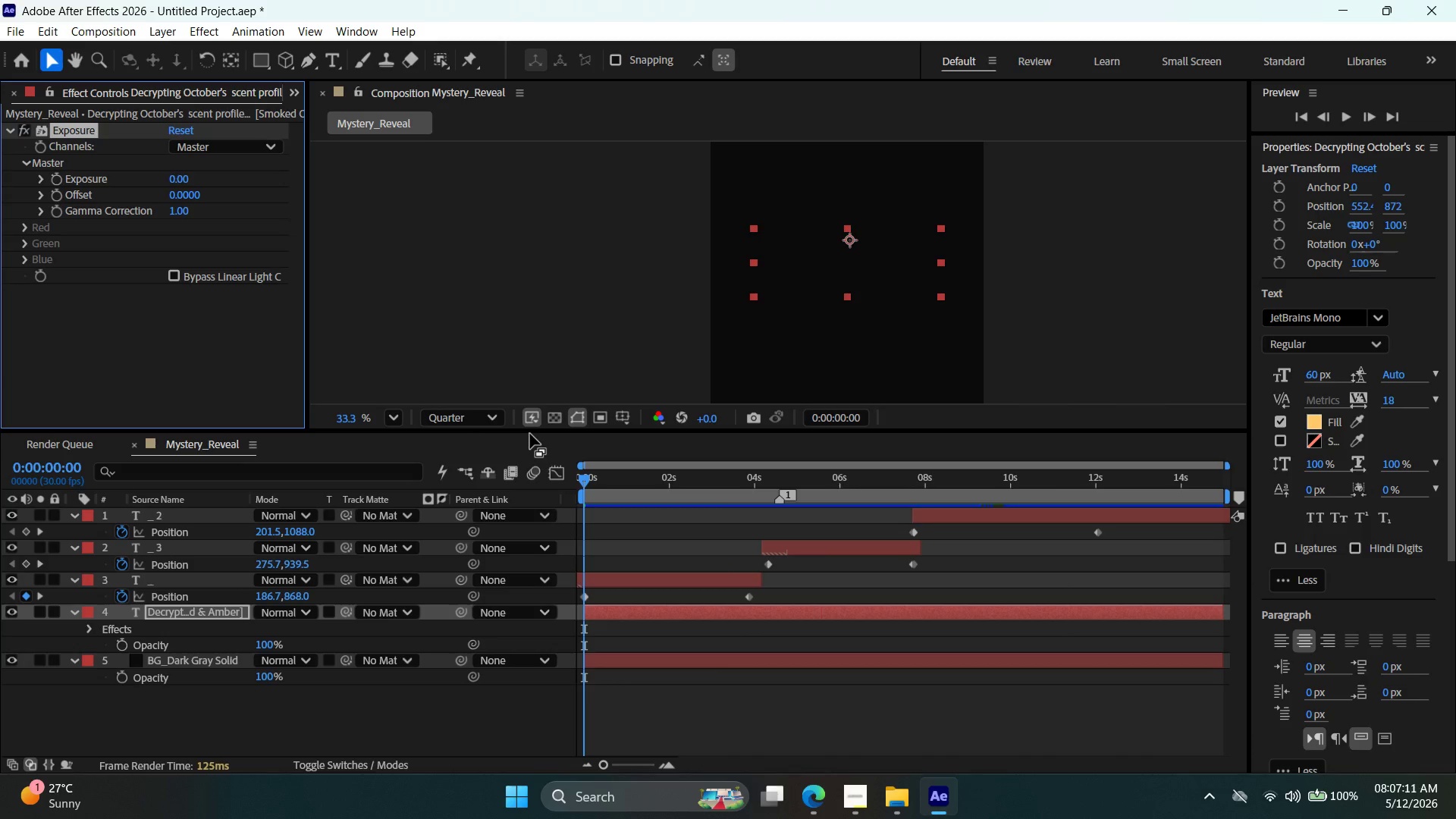 
hold_key(key=AltLeft, duration=0.84)
left_click([55, 182])
 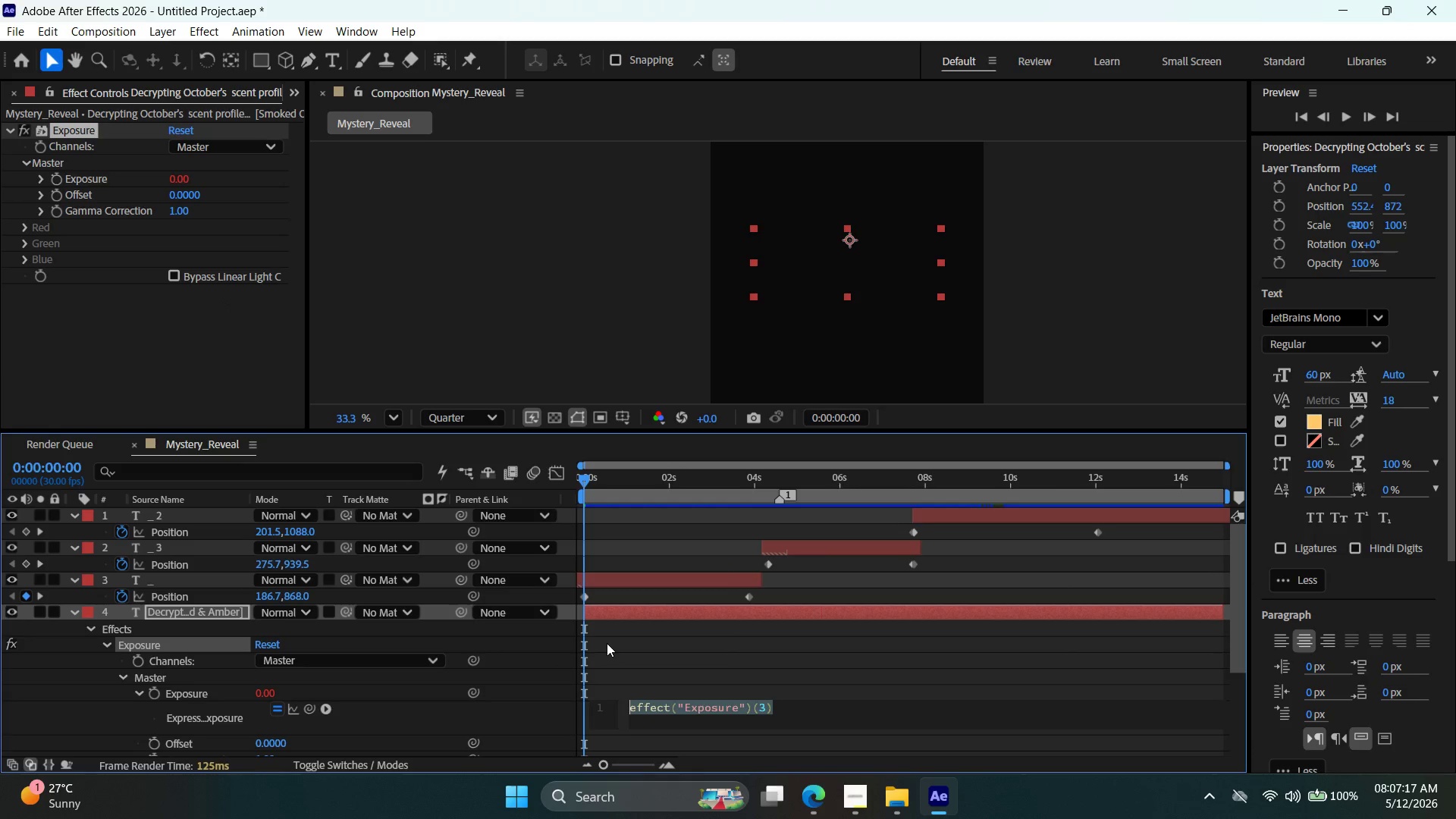 
type(wiggle()
 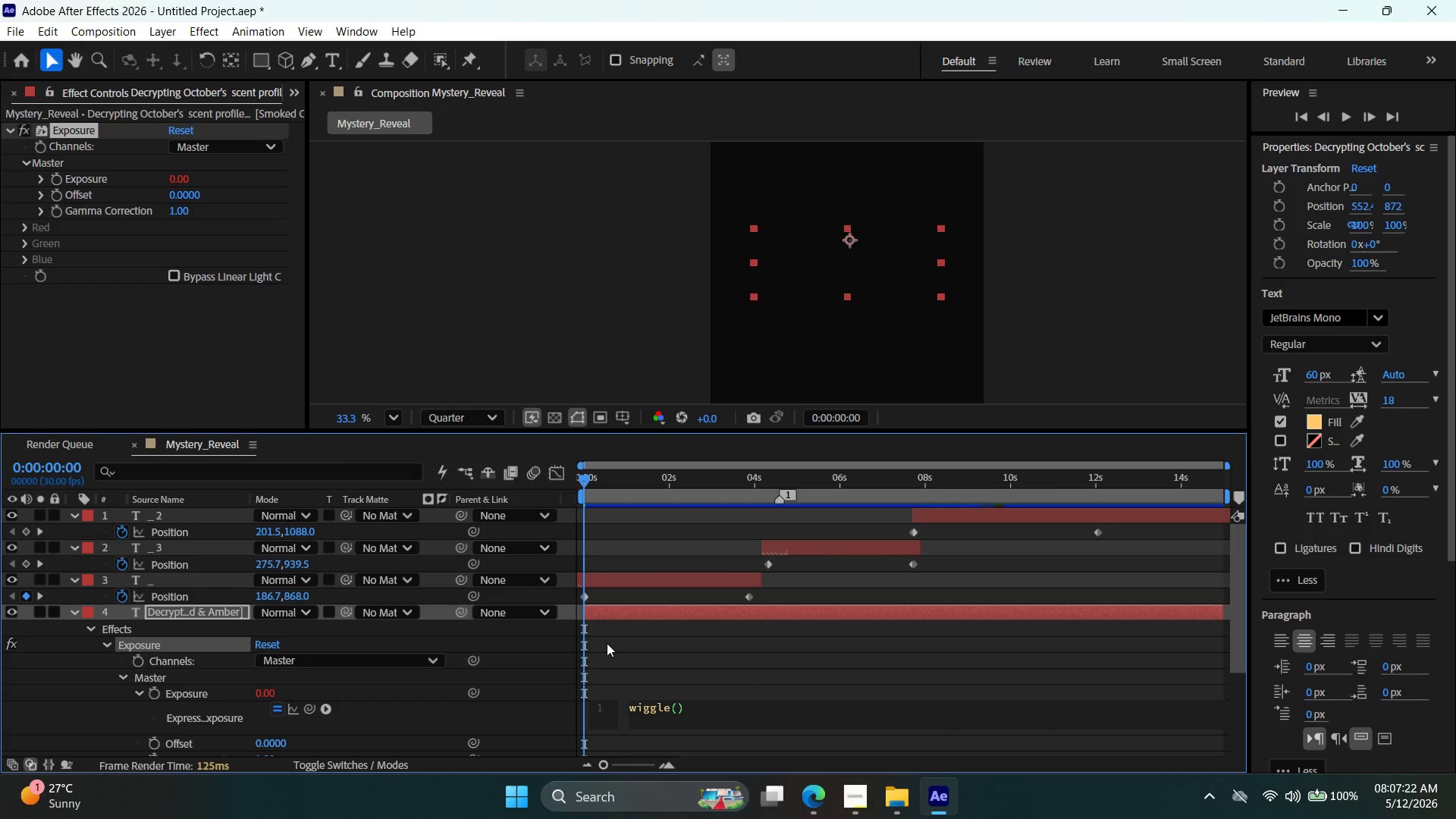 
key(8)
 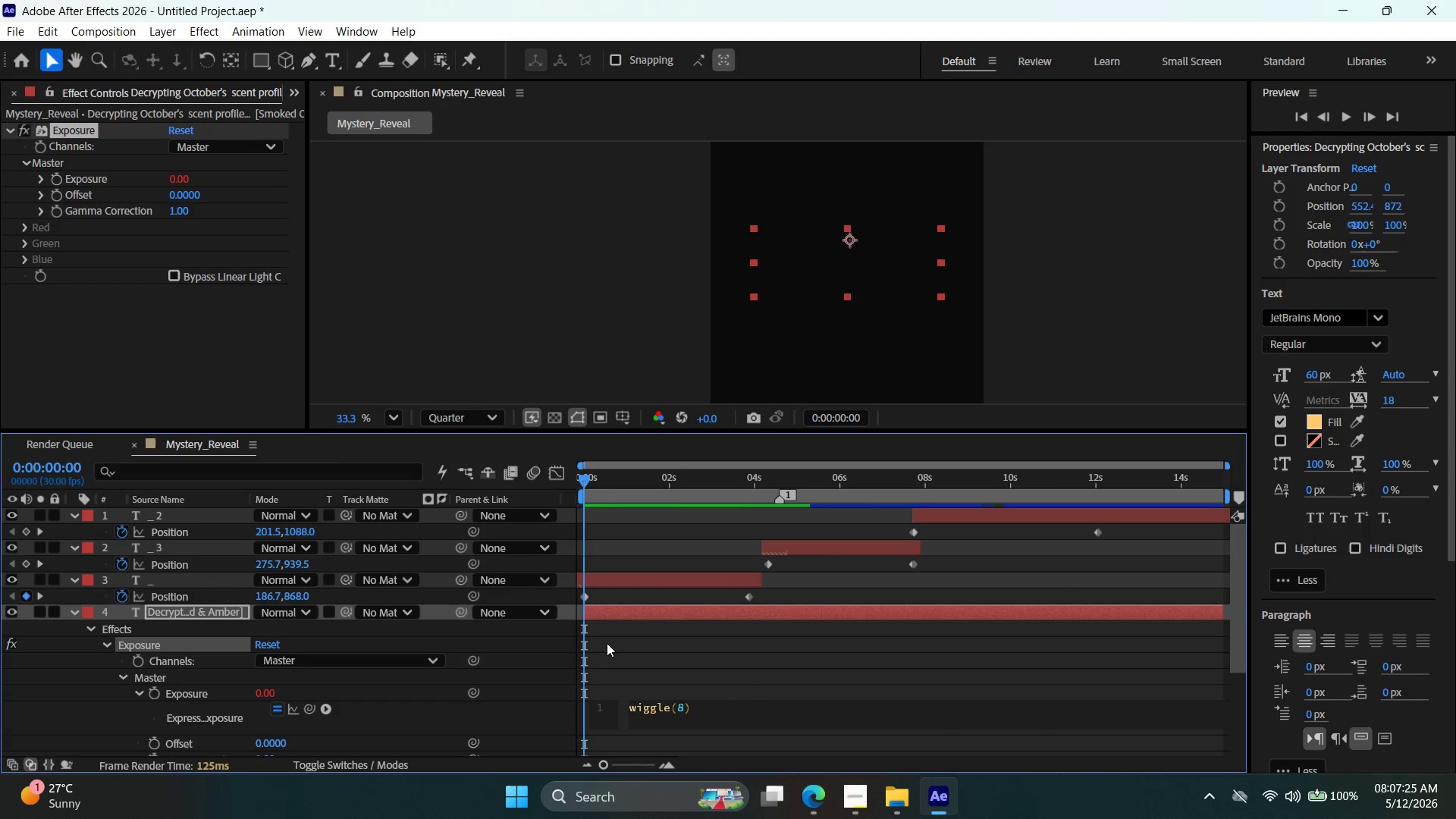 
key(Comma)
 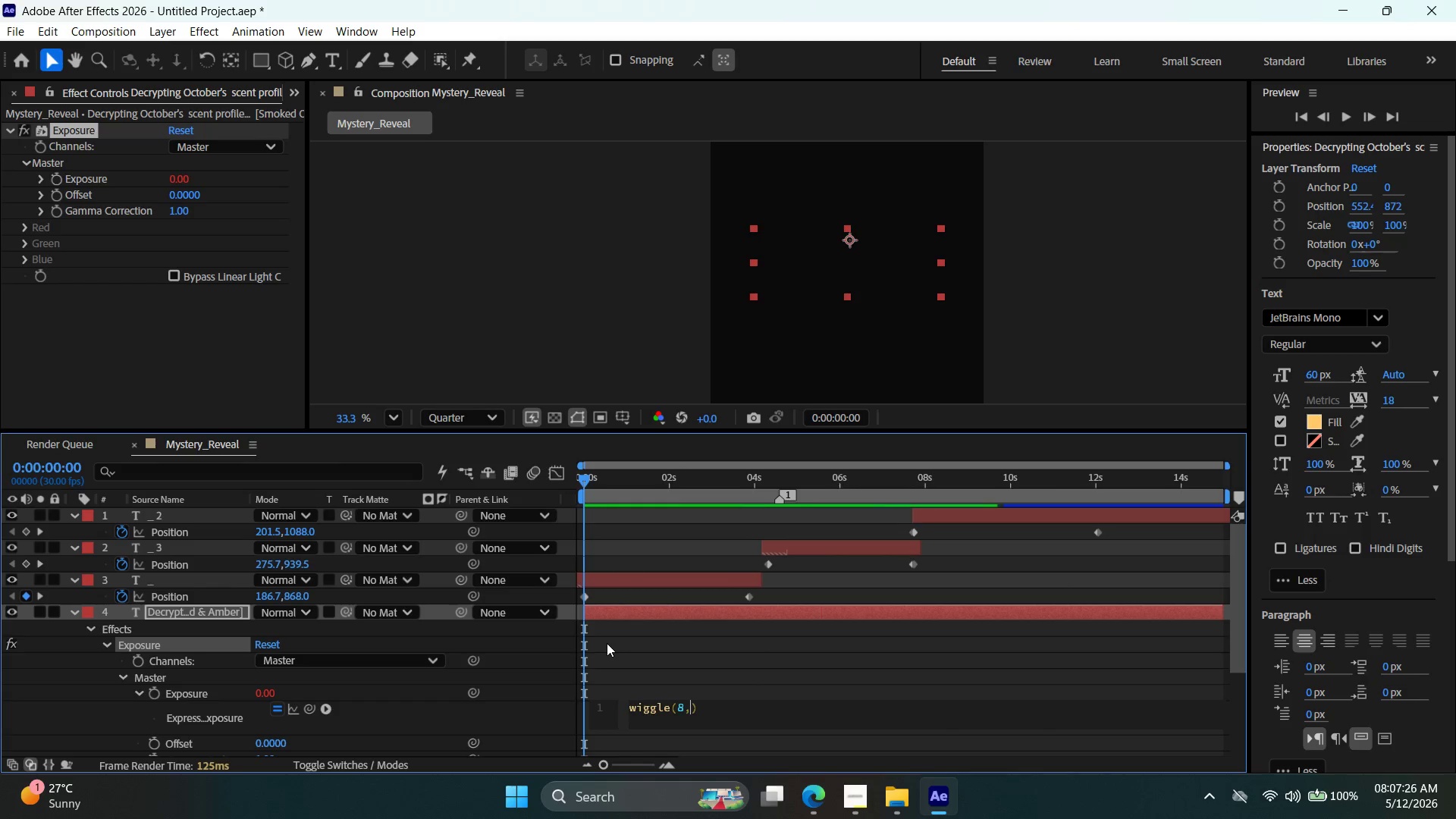 
key(0)
 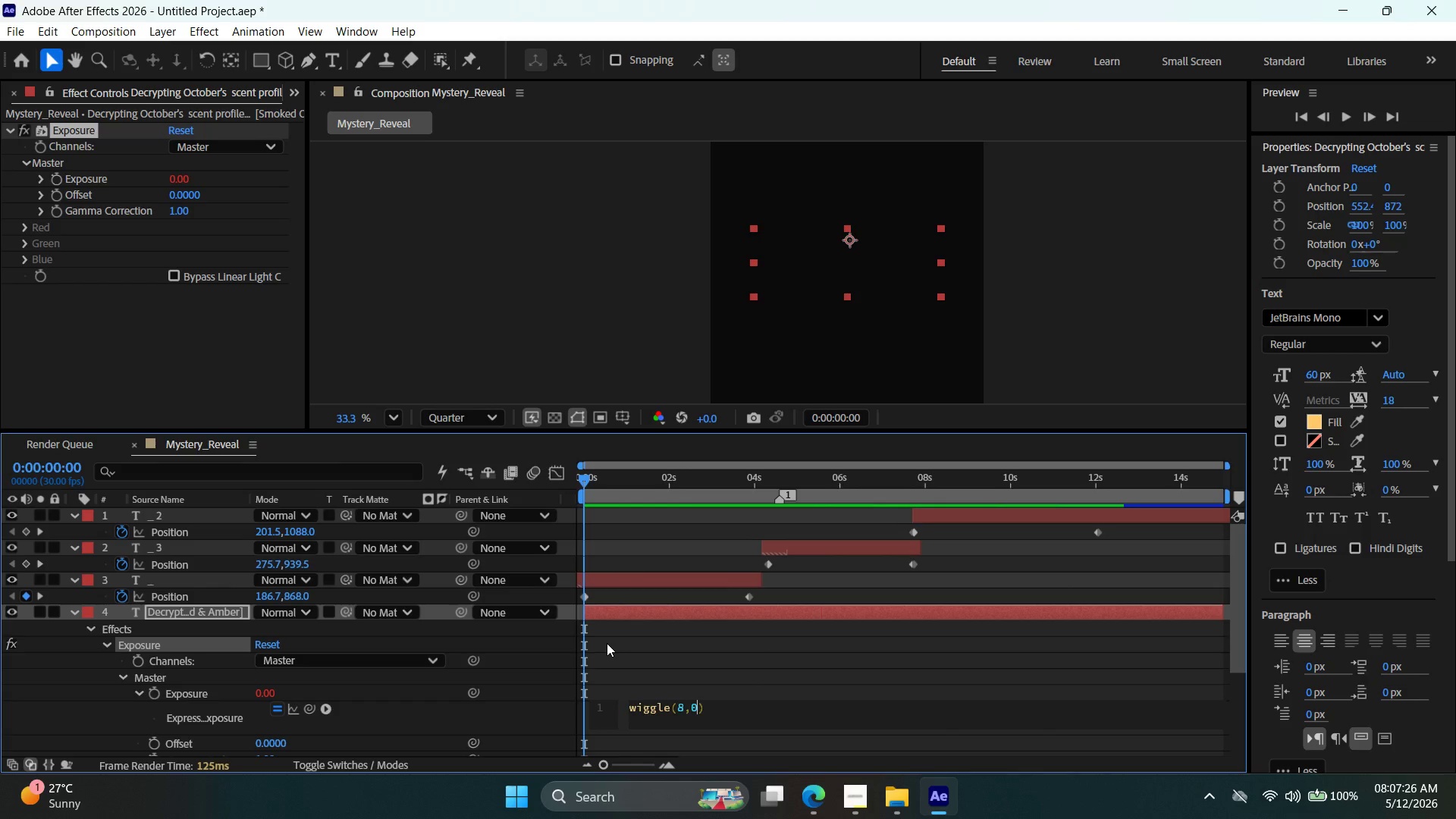 
key(Period)
 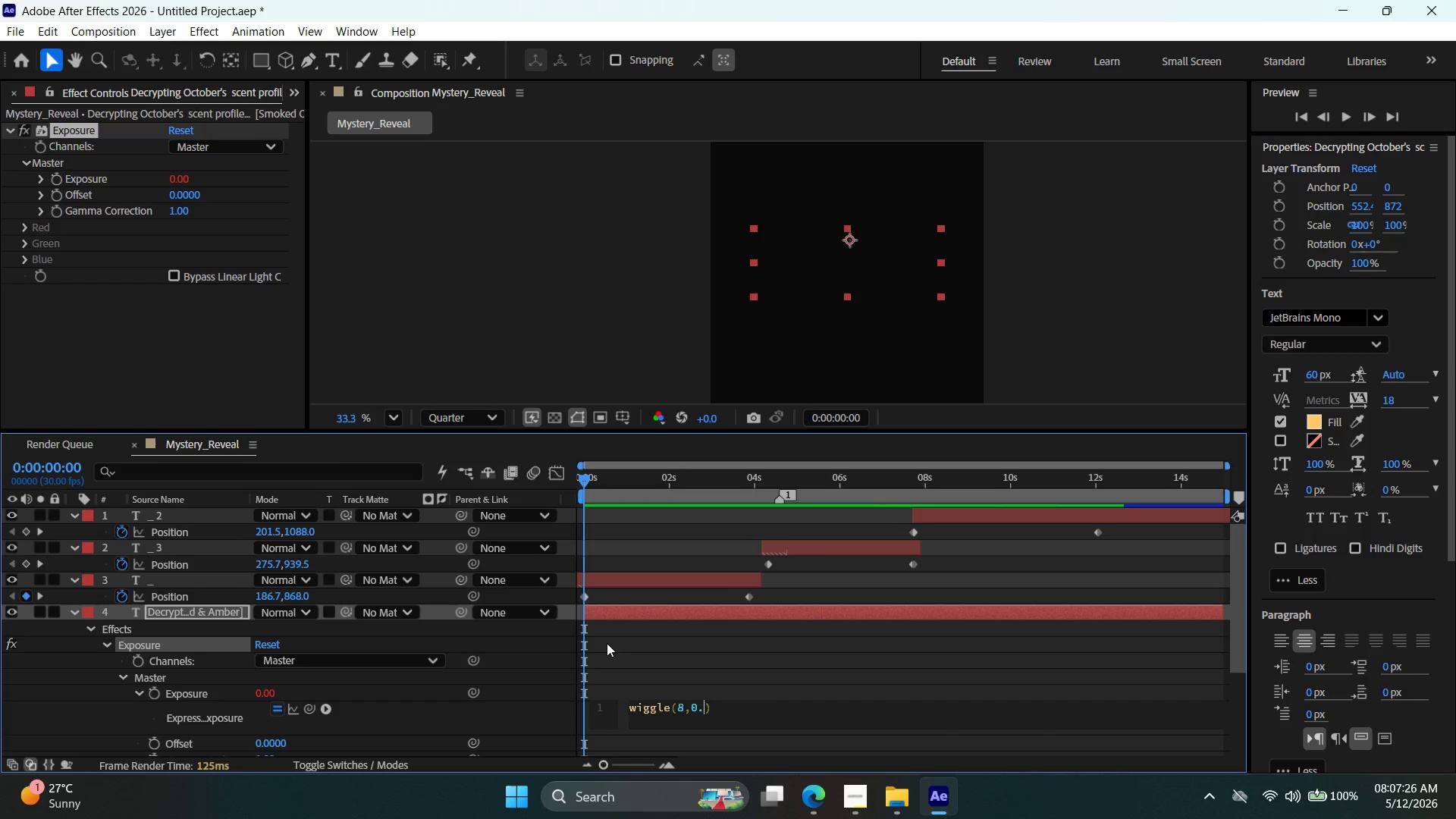 
key(3)
 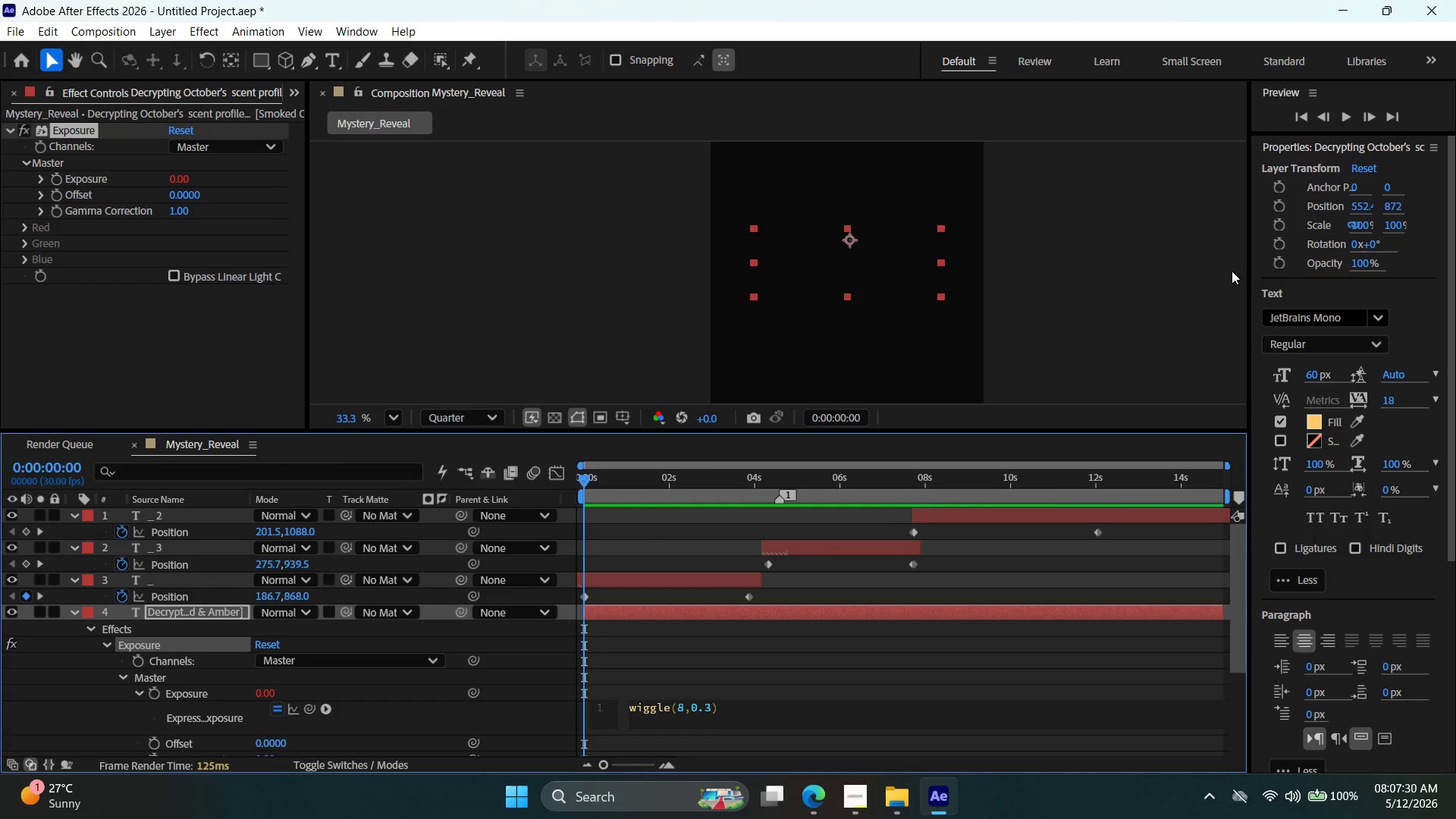 
left_click([1301, 115])
 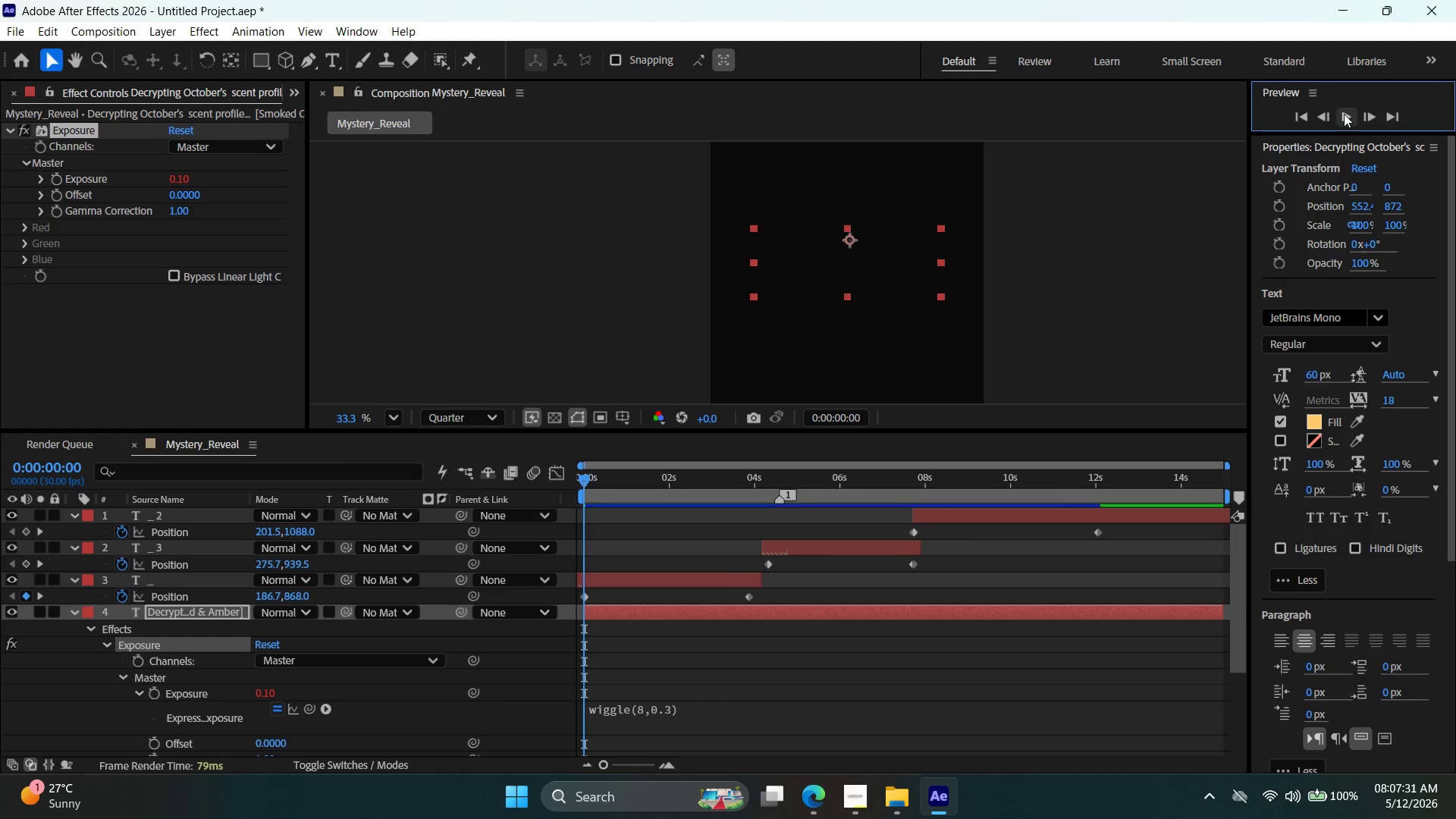 
left_click([1344, 114])
 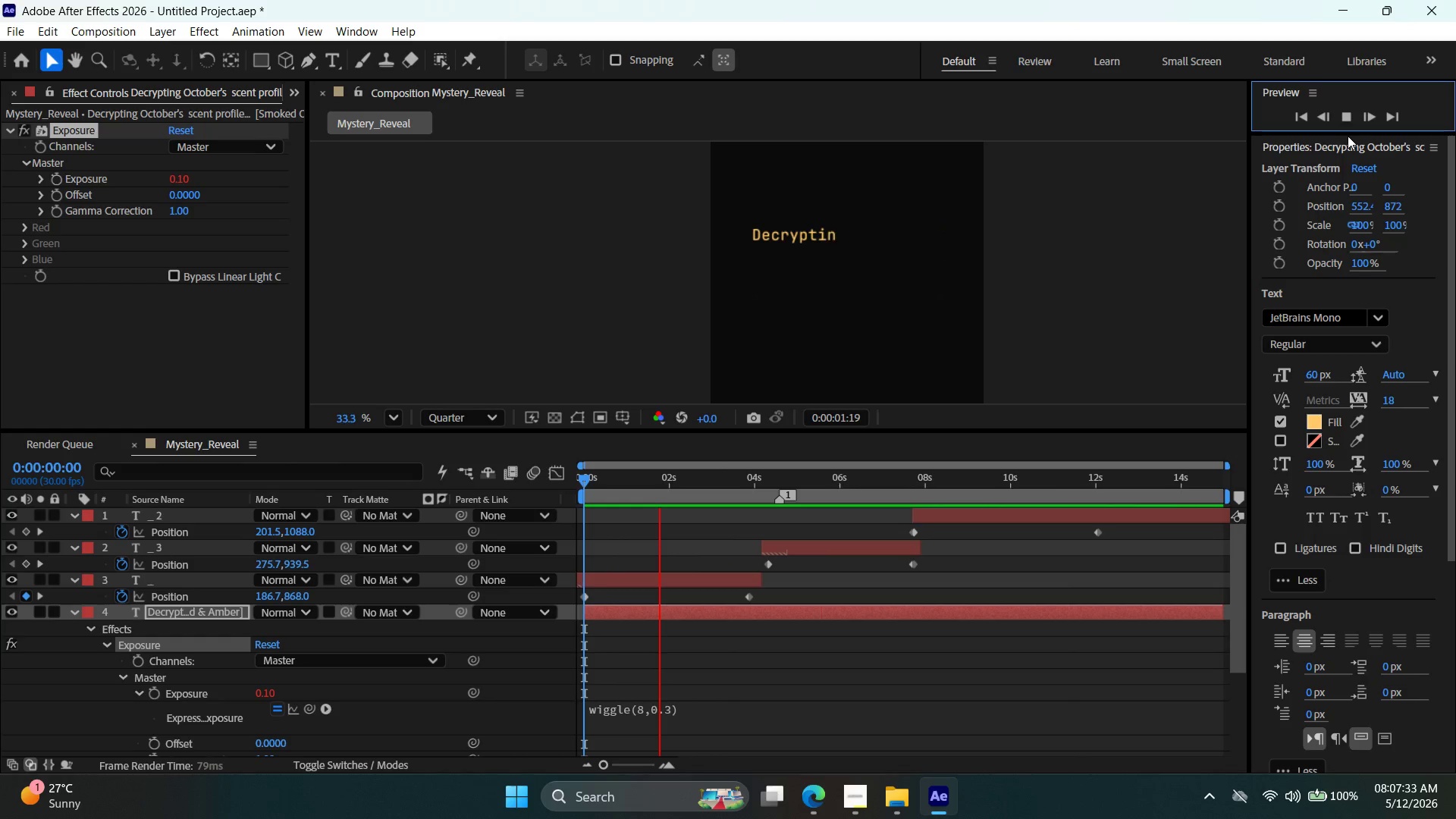 
left_click([1348, 136])
 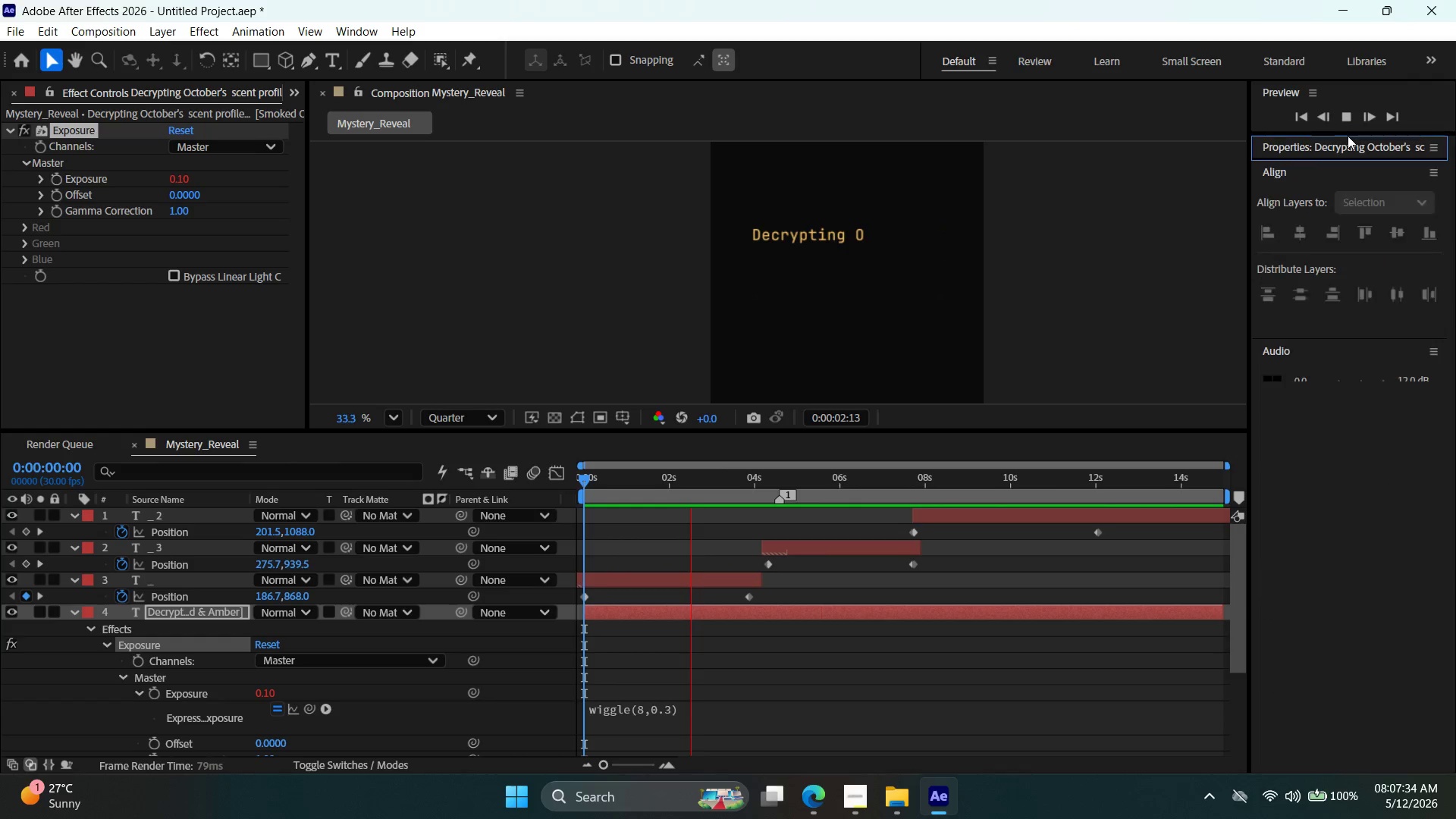 
mouse_move([1332, 132])
 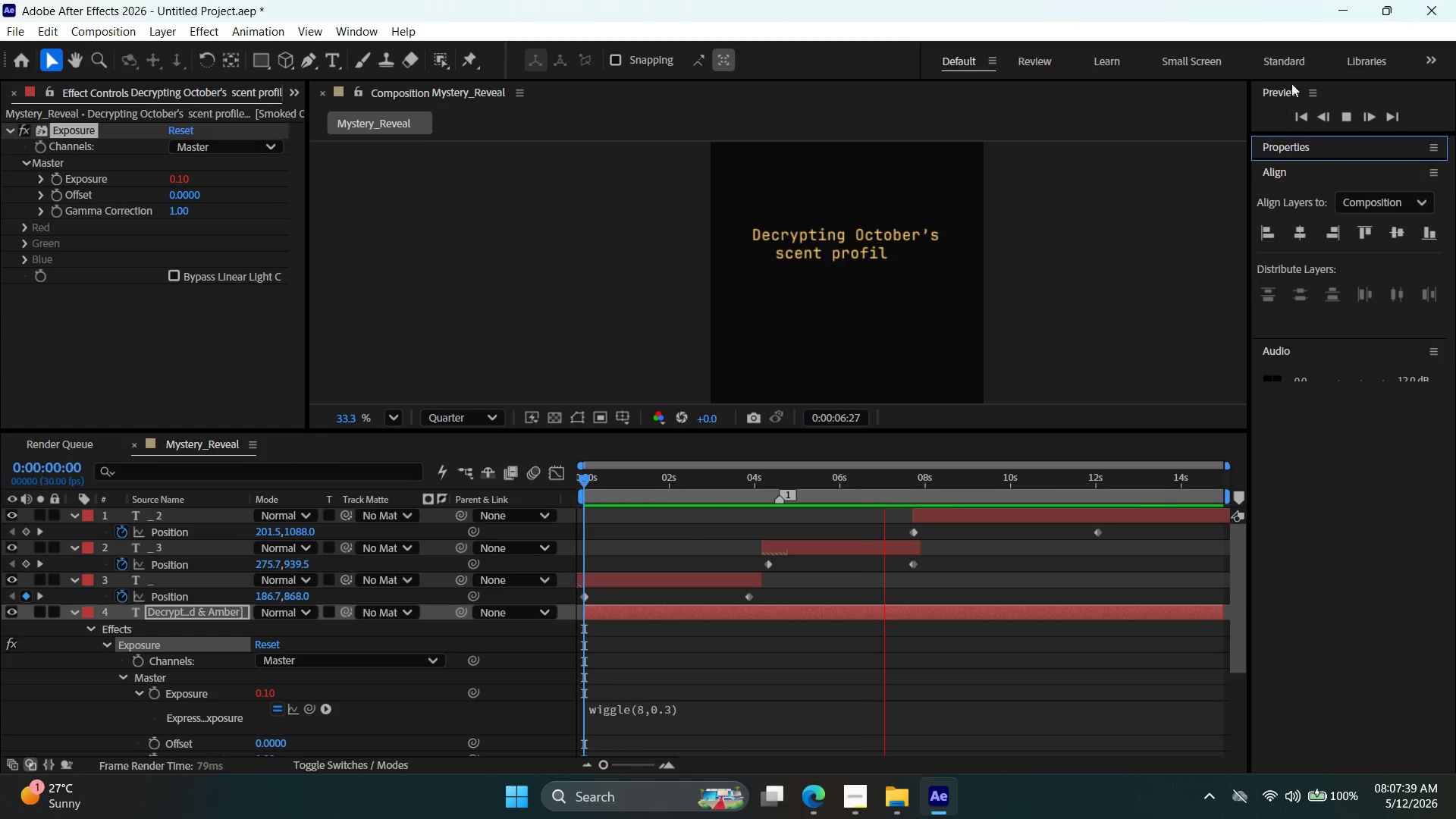 
left_click([1345, 118])
 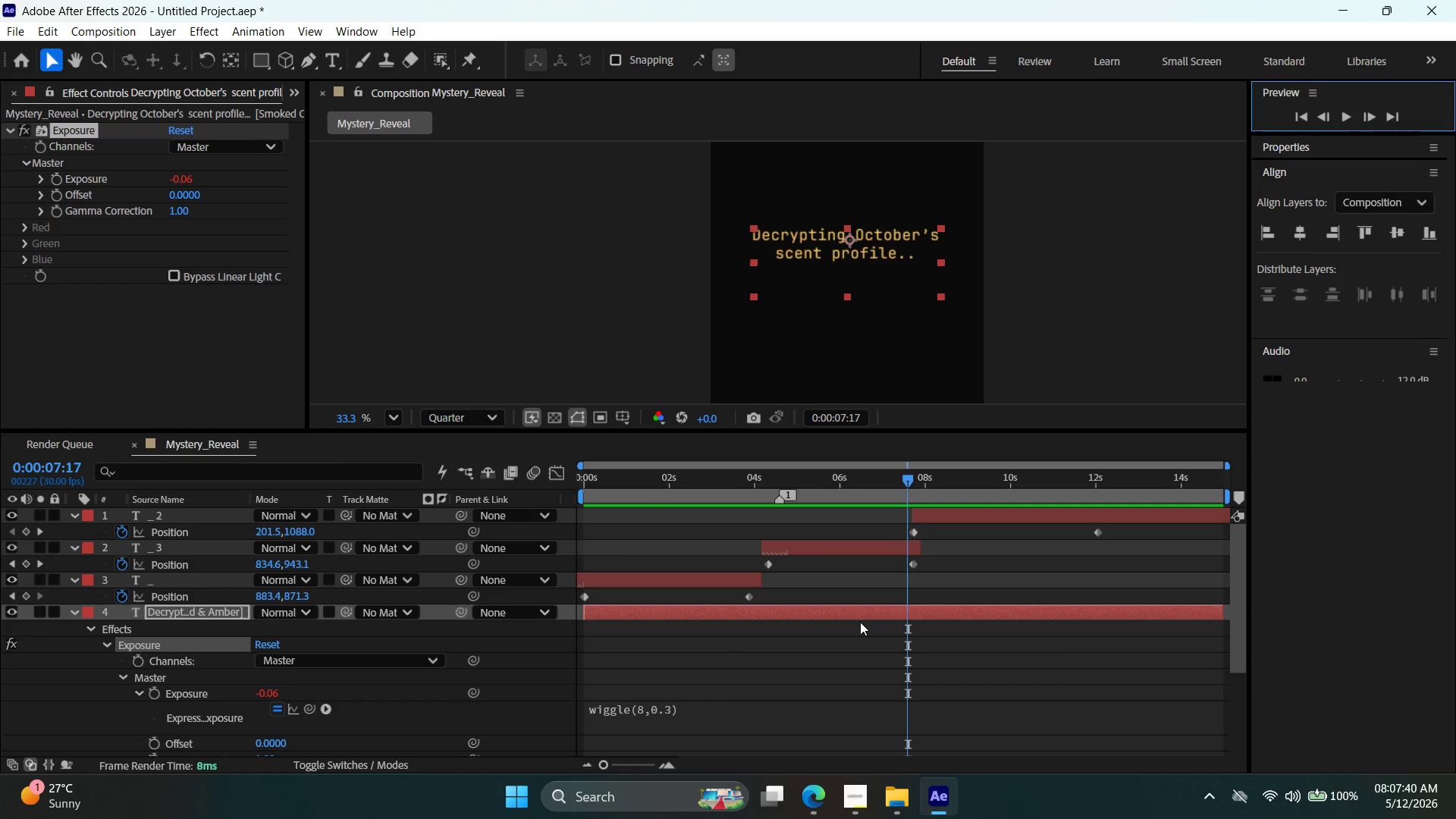 
left_click([864, 616])
 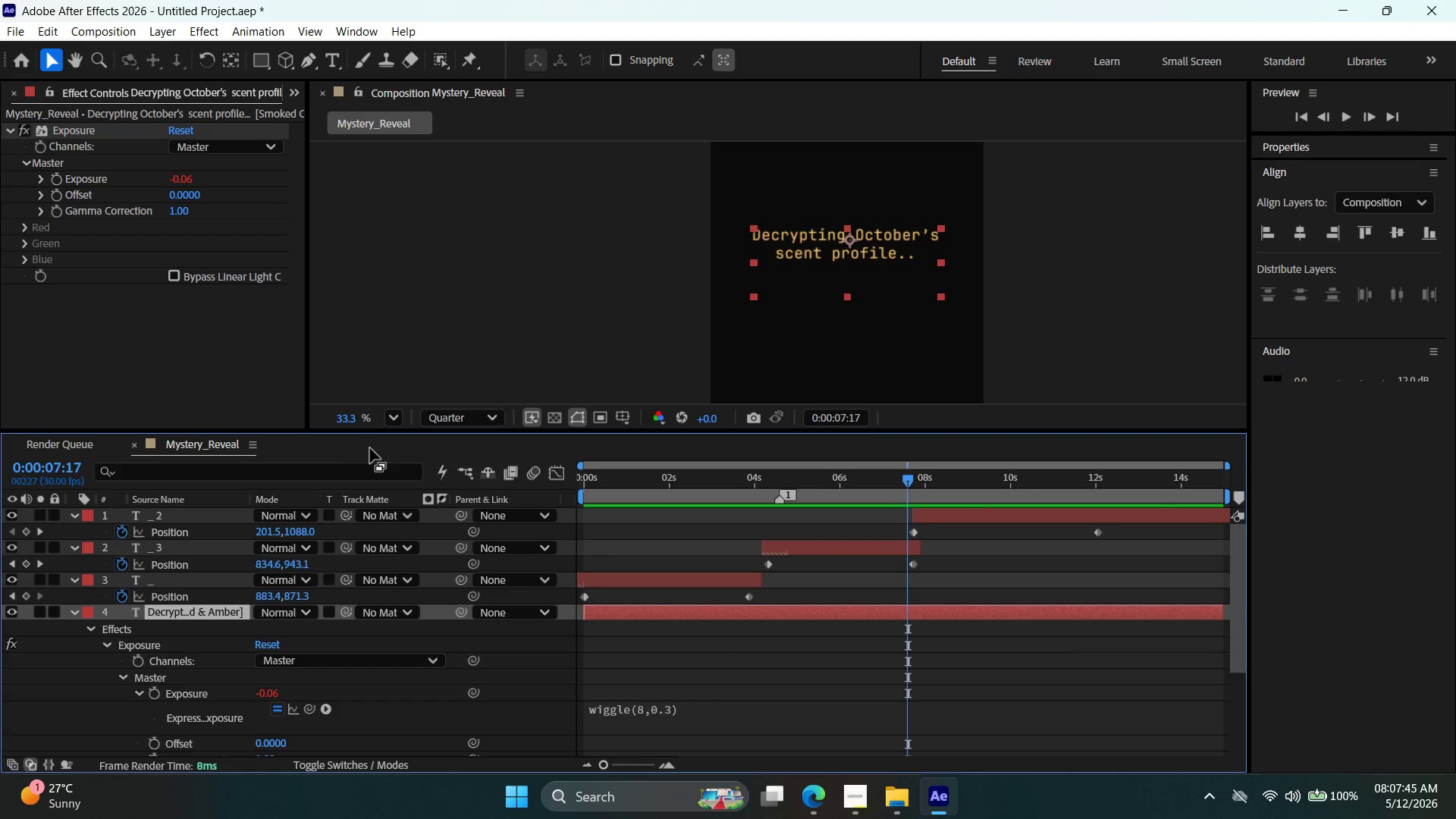 
wait(5.59)
 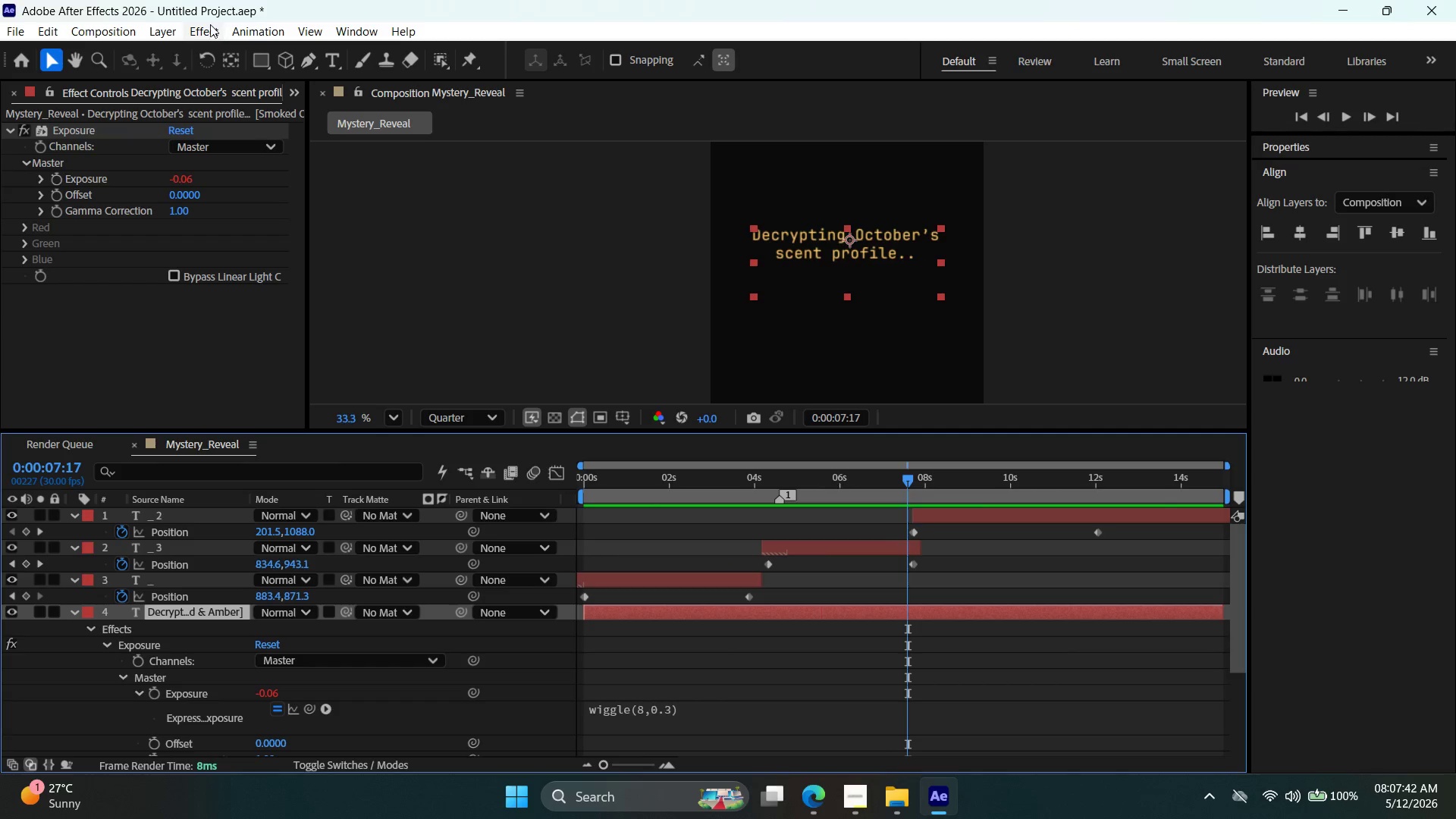 
left_click([151, 645])
 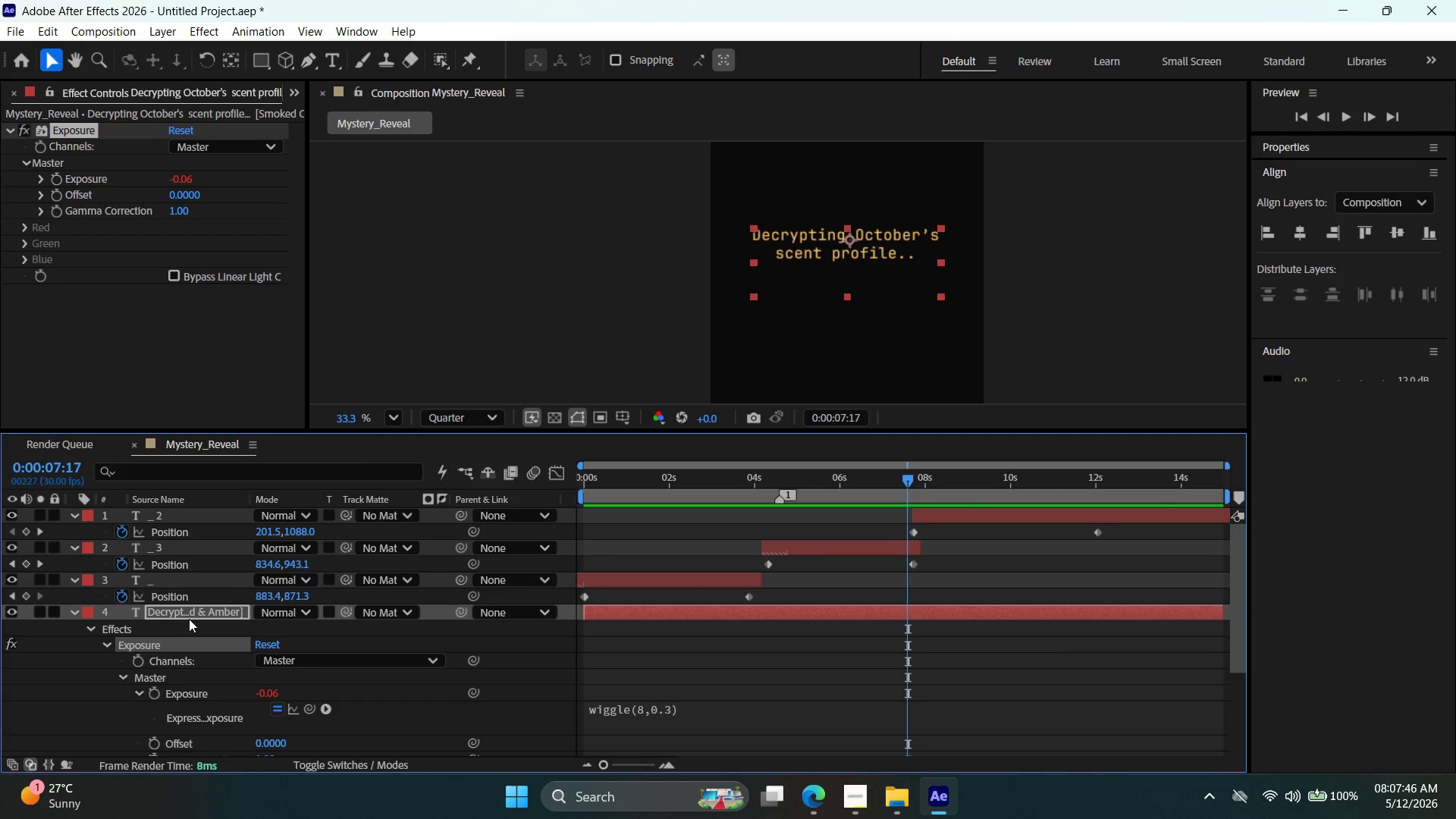 
key(Control+C)
 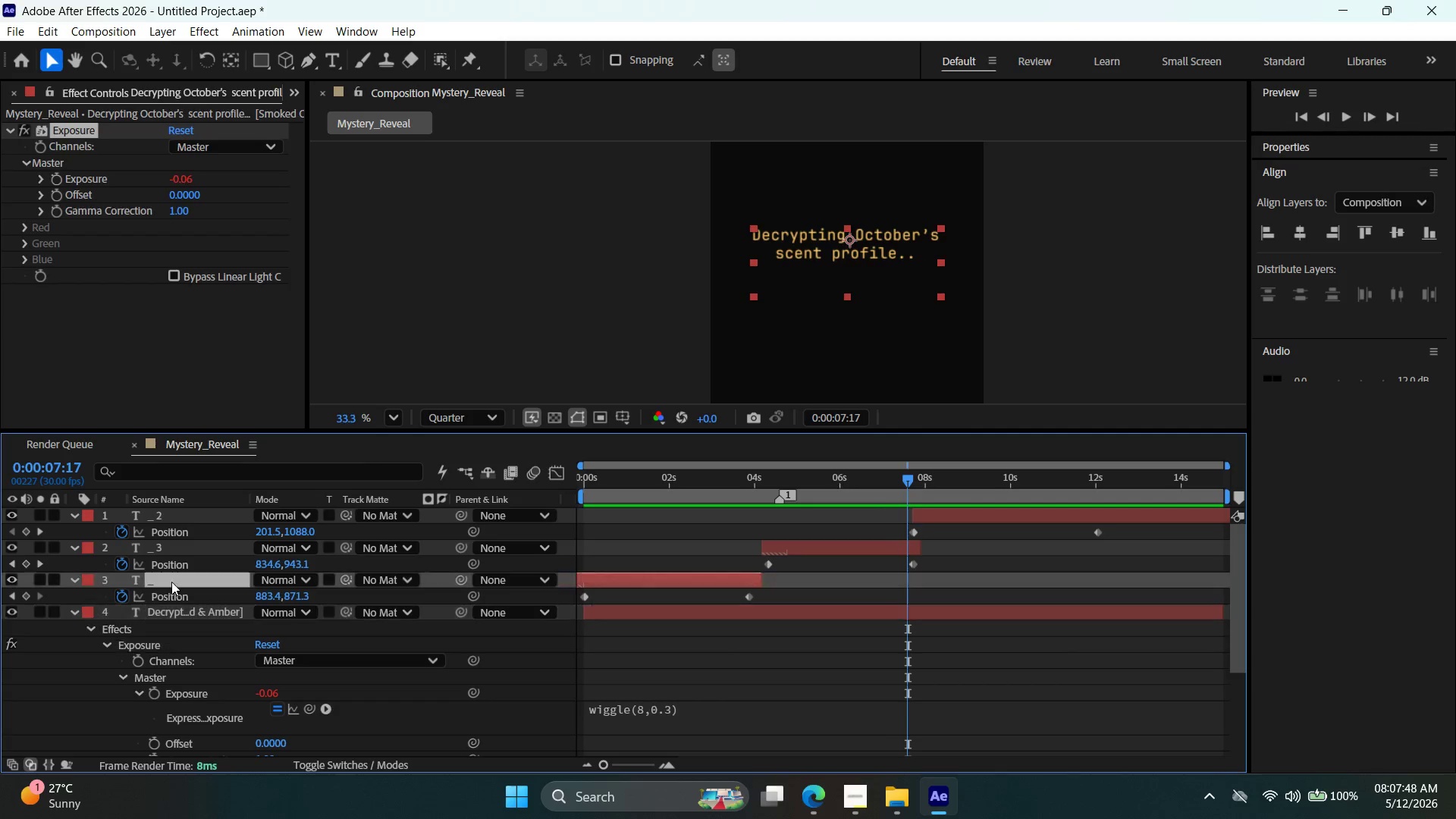 
key(Control+ControlLeft)
 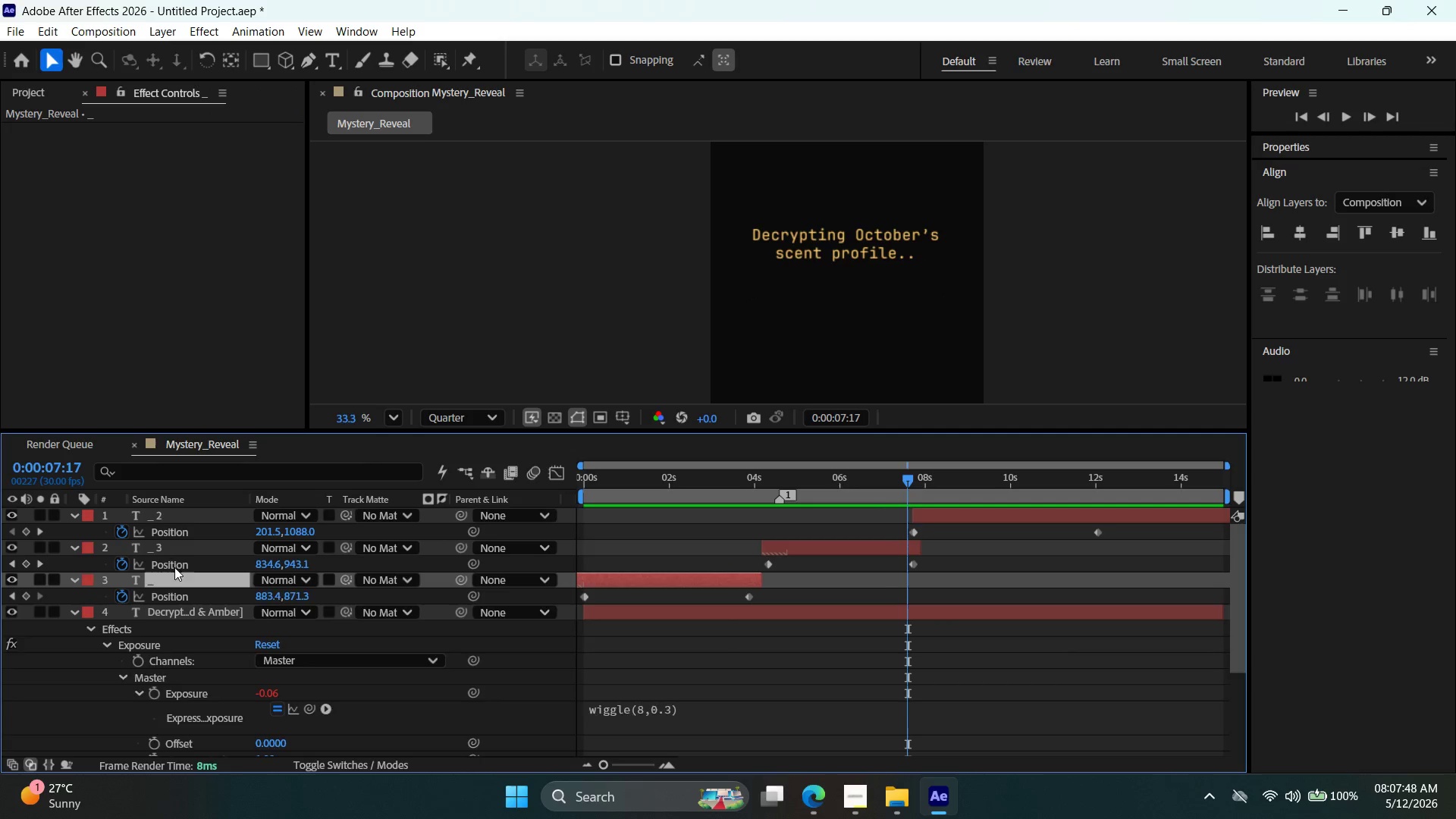 
key(Control+V)
 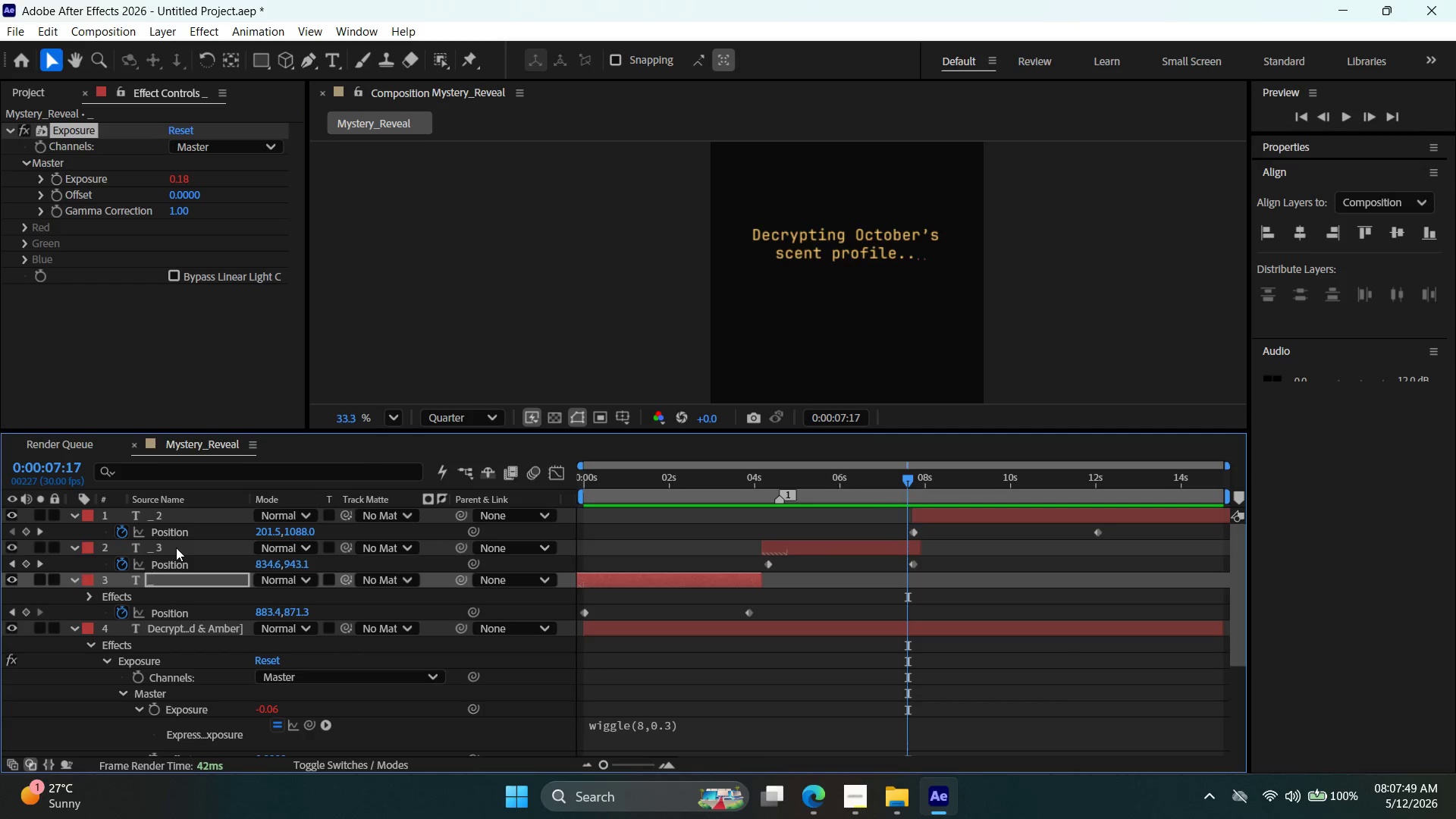 
left_click([176, 548])
 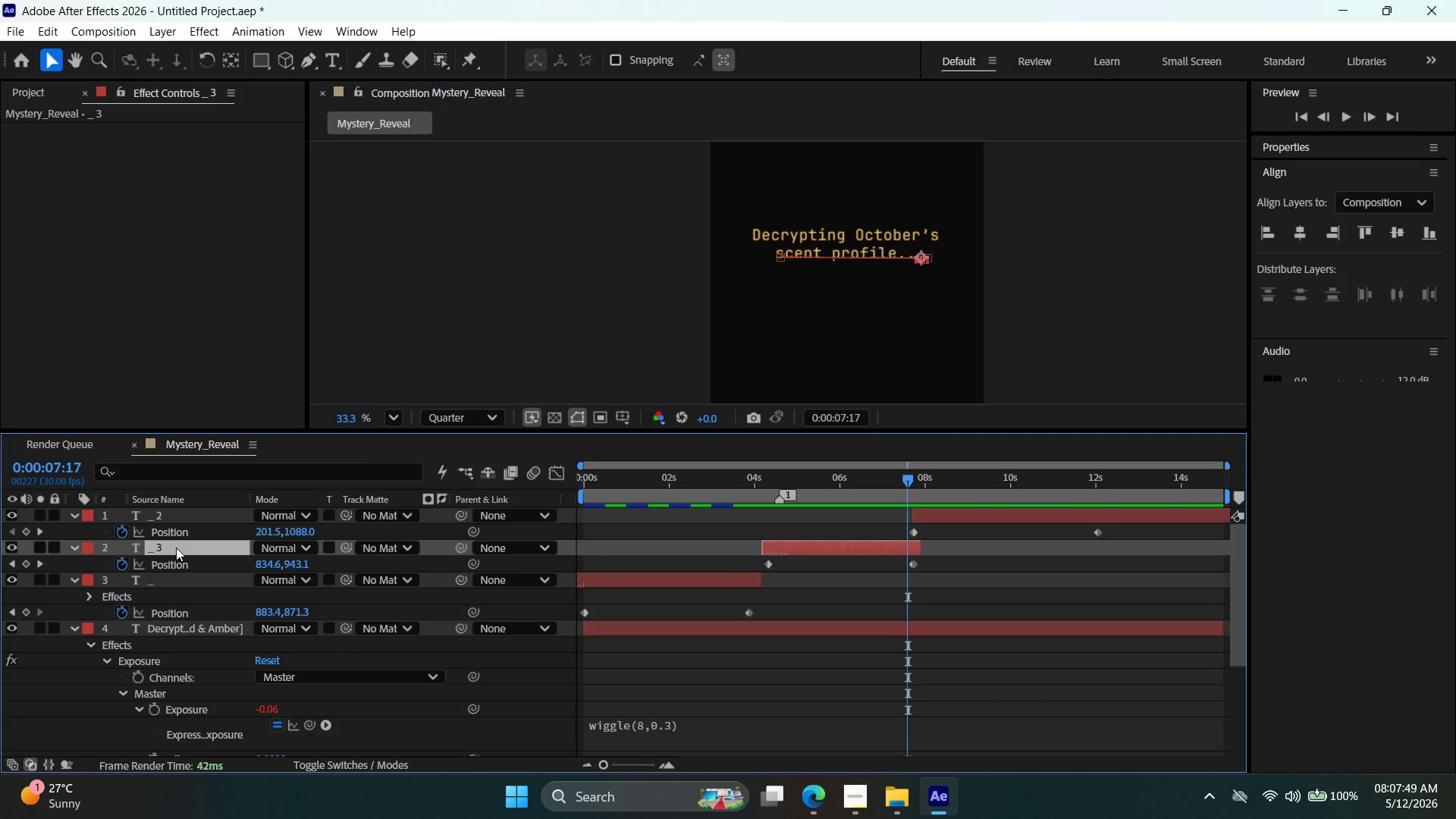 
key(Control+ControlLeft)
 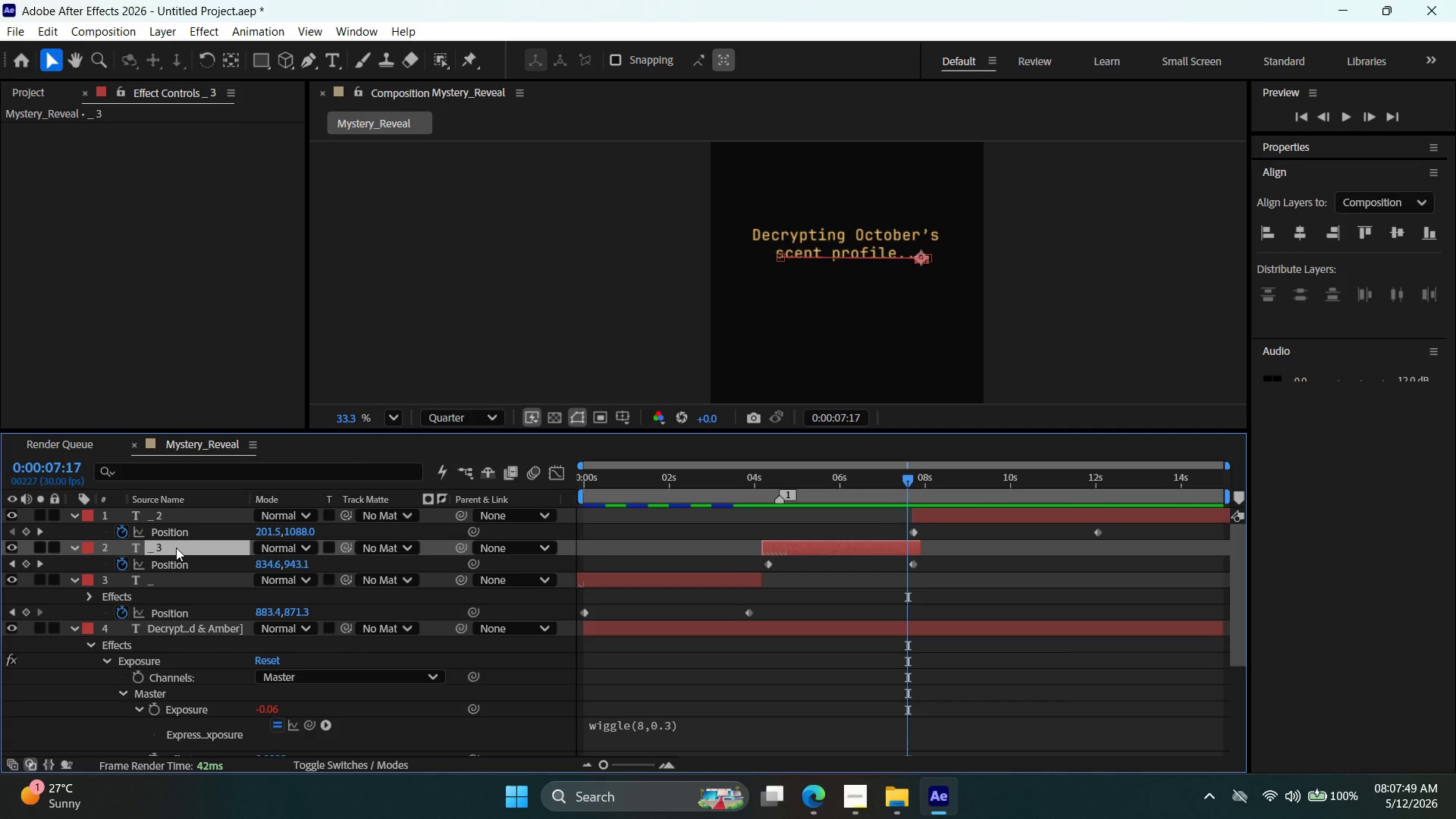 
key(Control+V)
 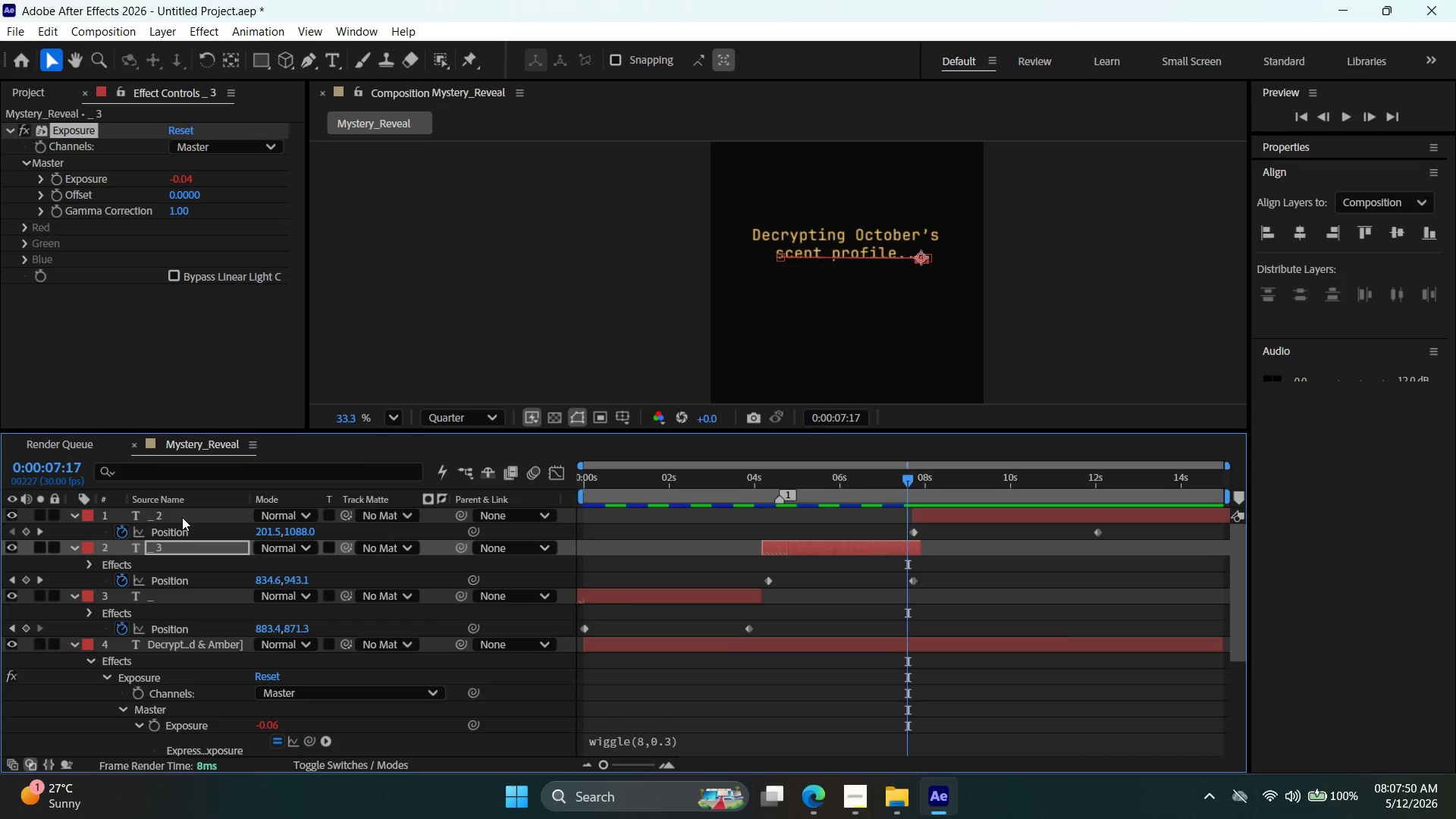 
left_click([182, 516])
 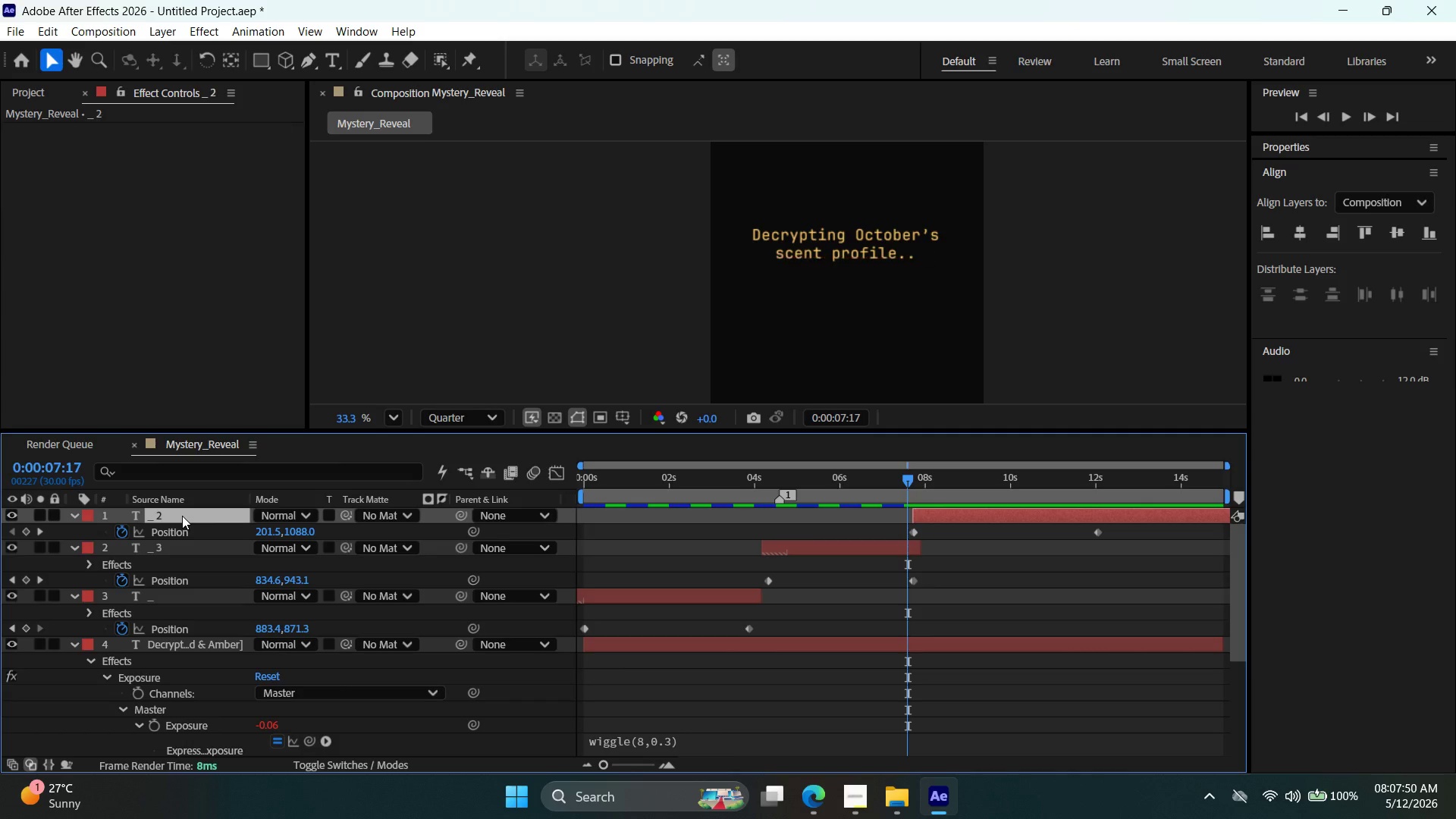 
key(Control+ControlLeft)
 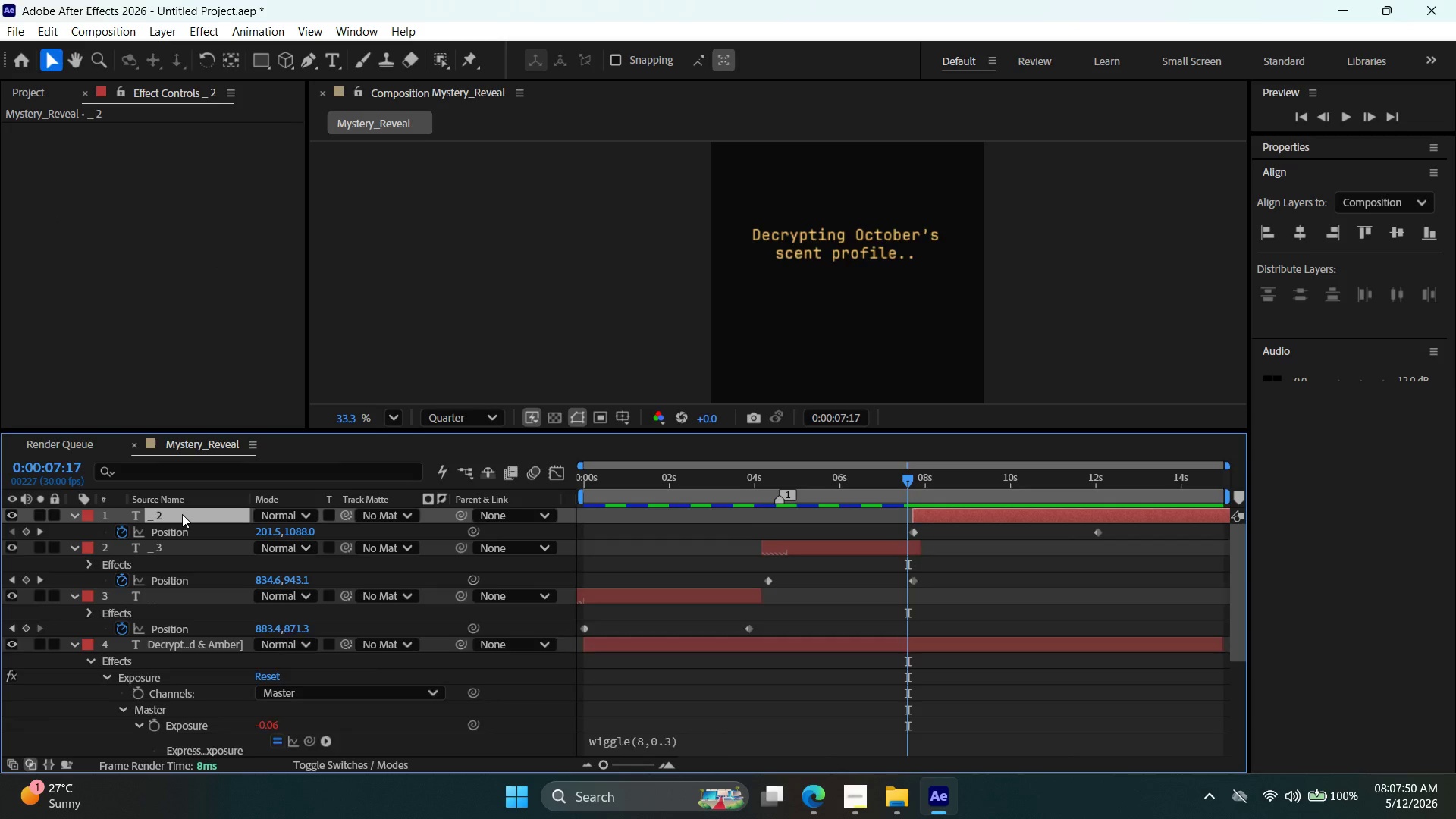 
key(Control+V)
 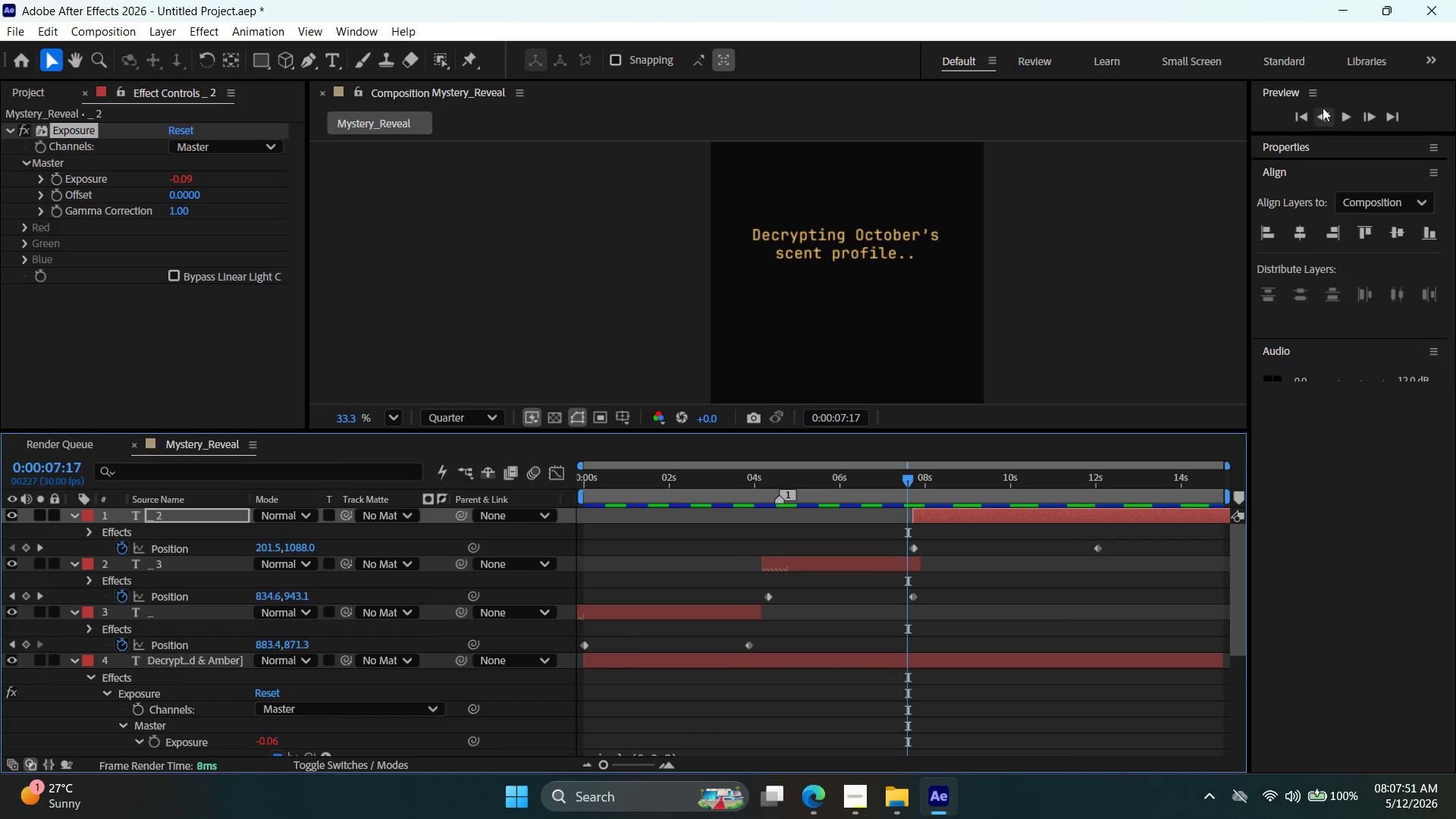 
left_click([1307, 119])
 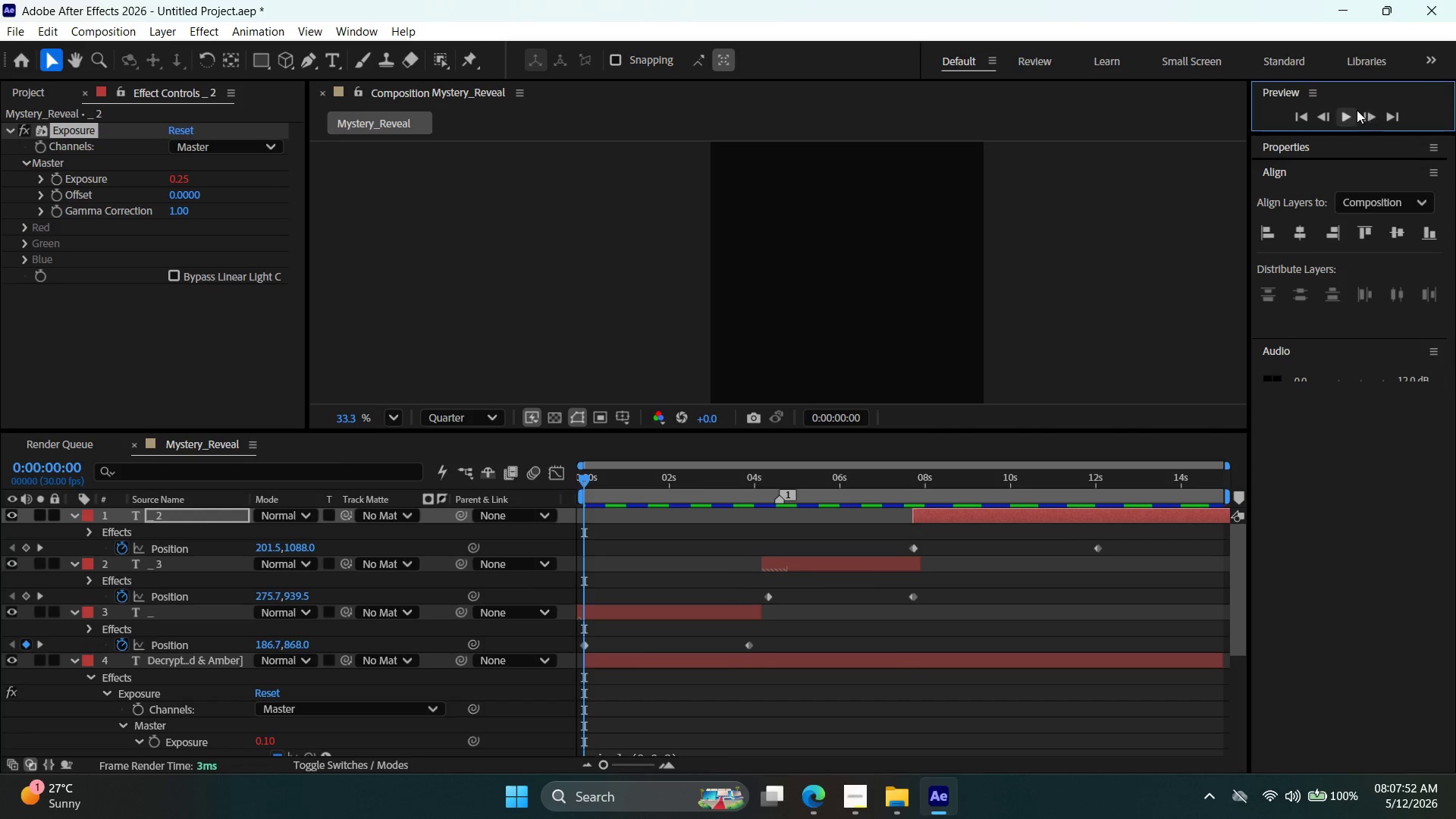 
left_click([1354, 110])